 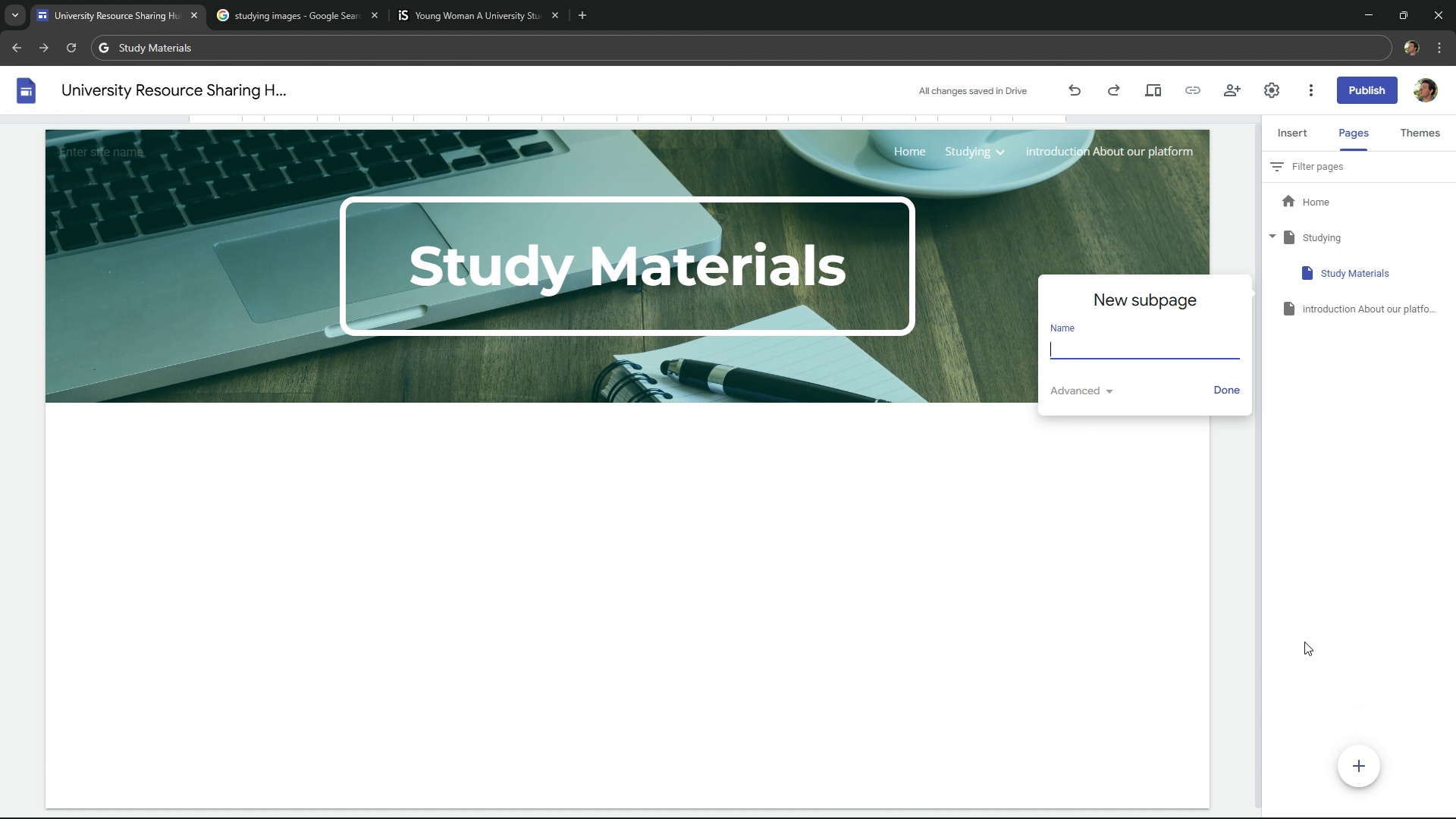 
key(Control+V)
 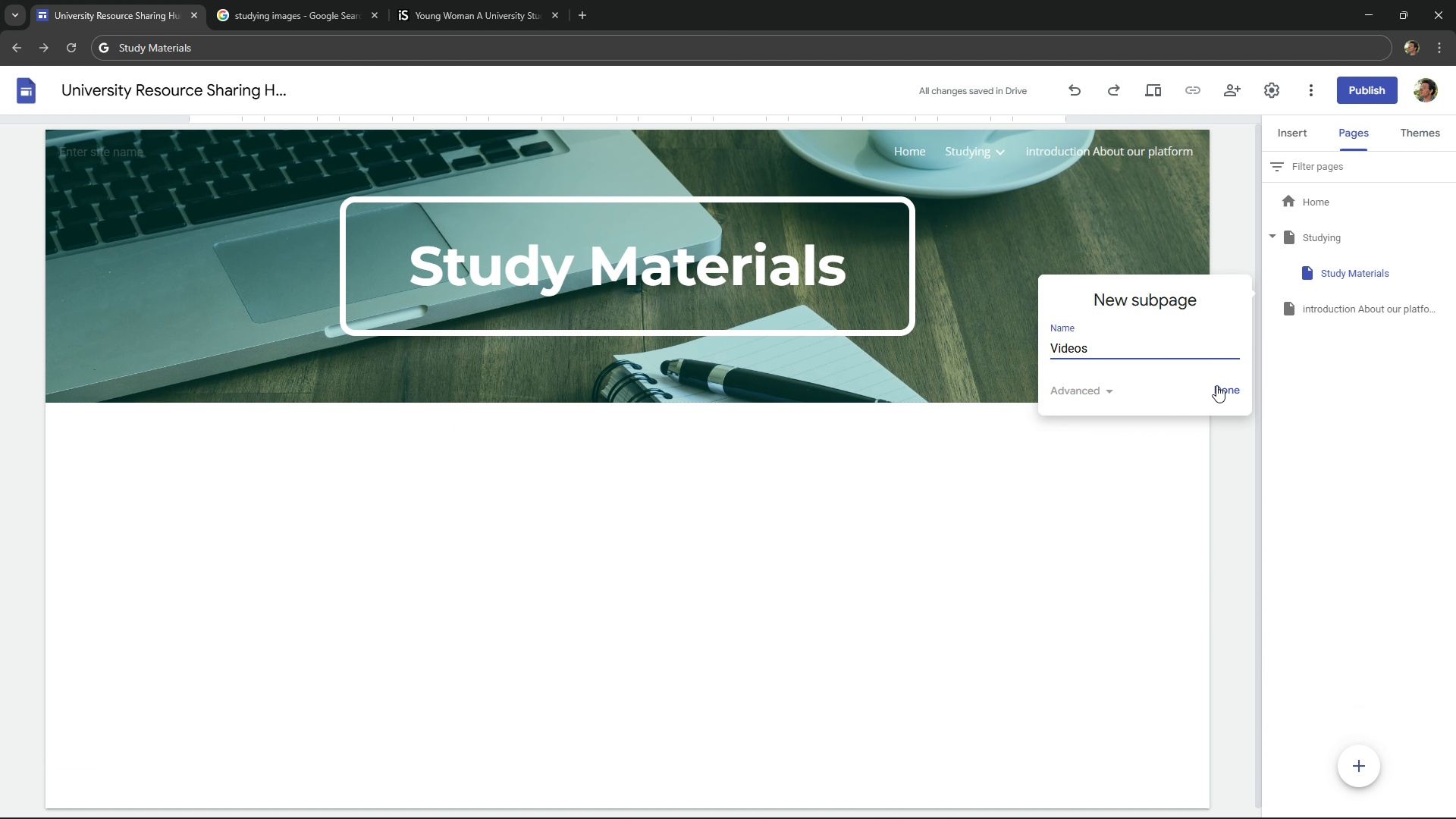 
left_click([1218, 385])
 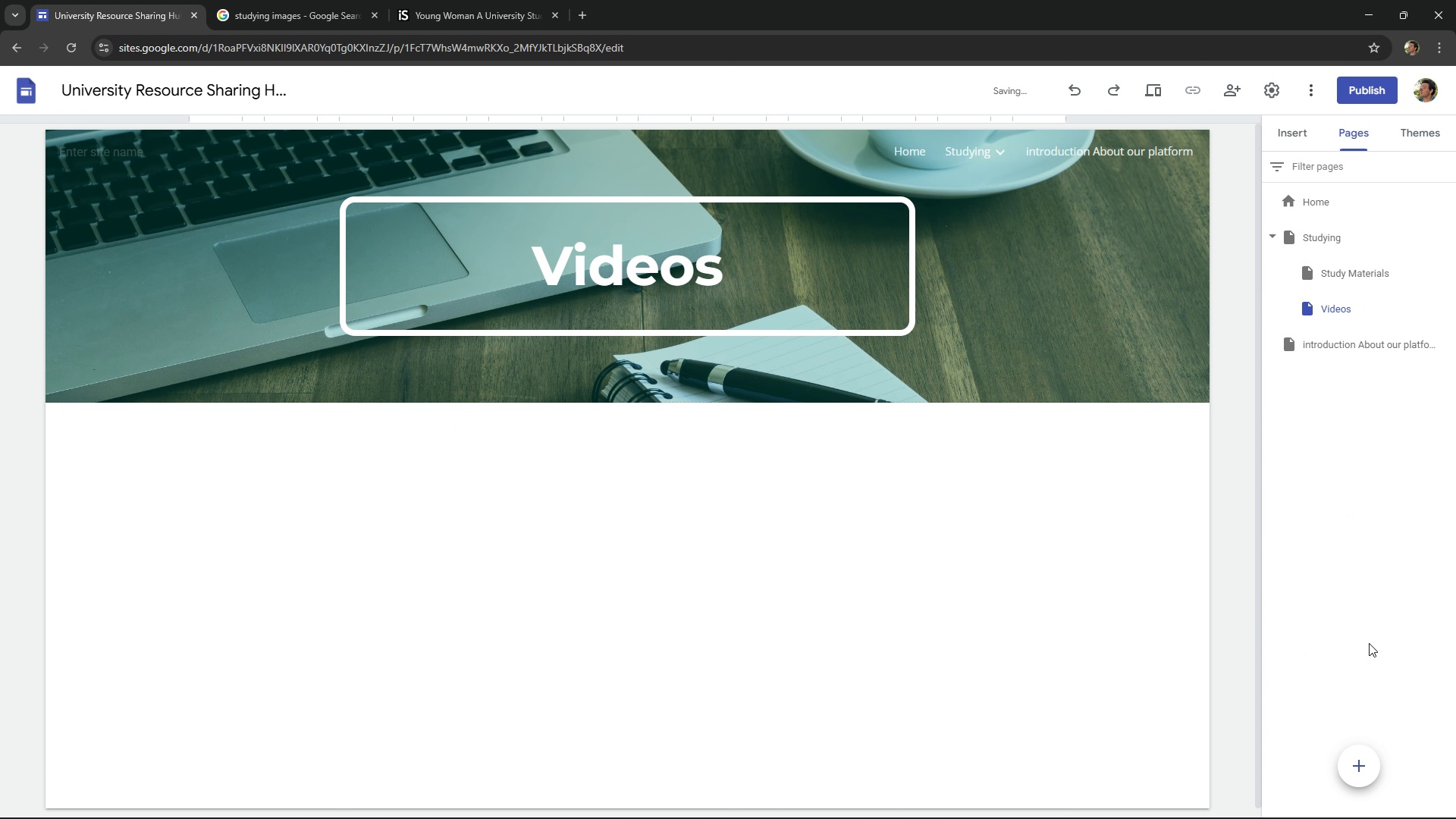 
left_click([1062, 325])
 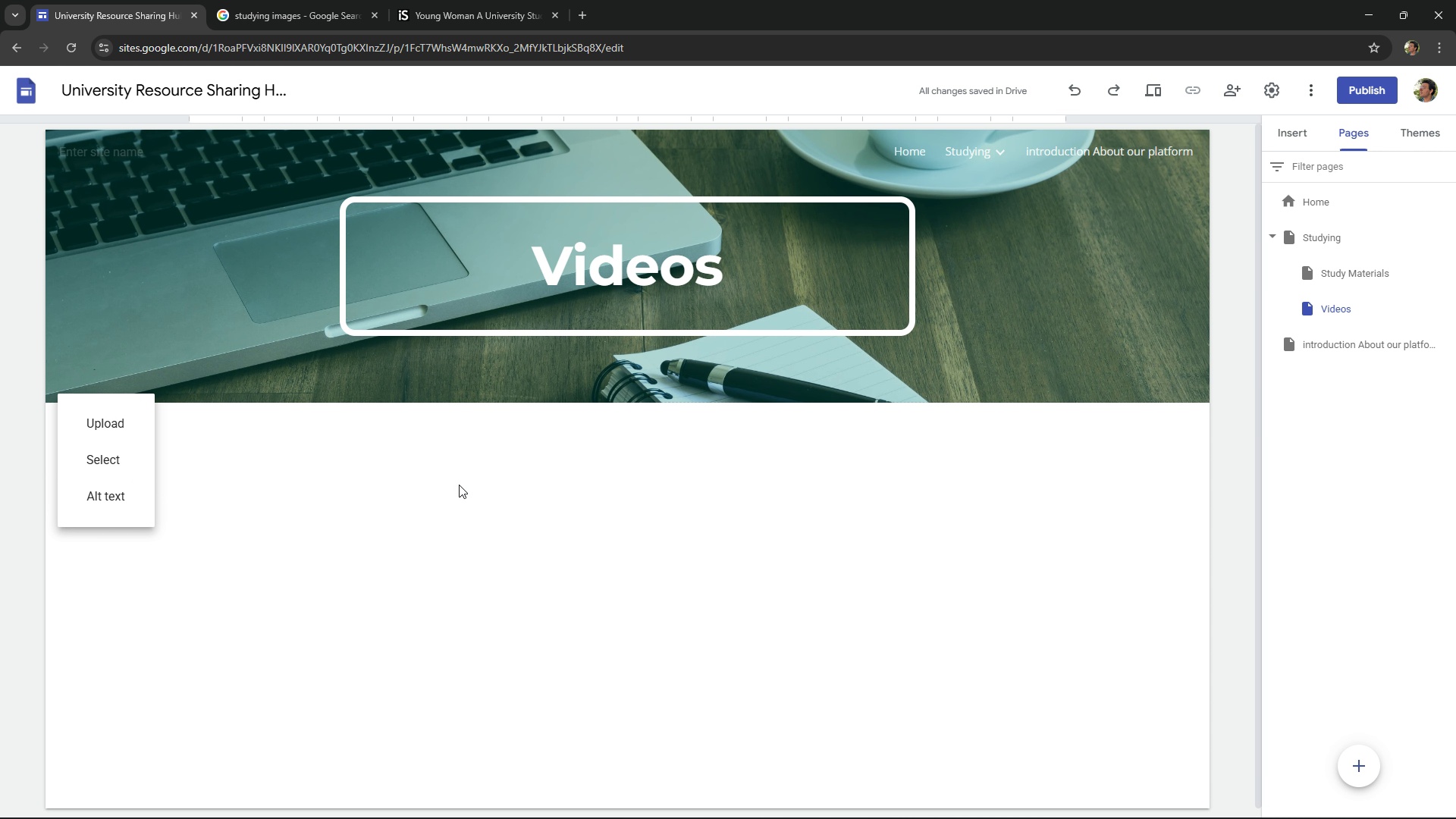 
wait(5.95)
 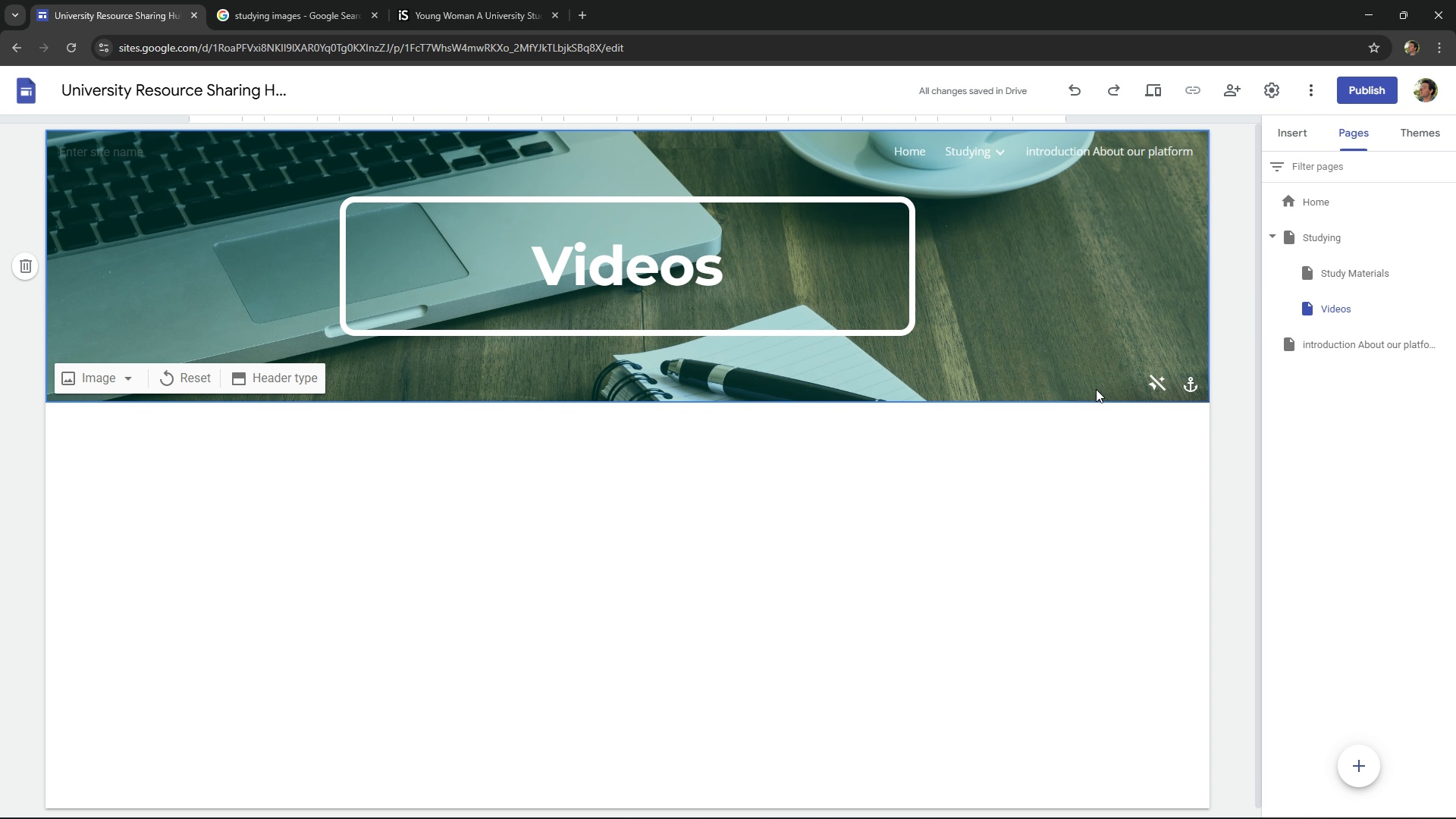 
left_click([107, 425])
 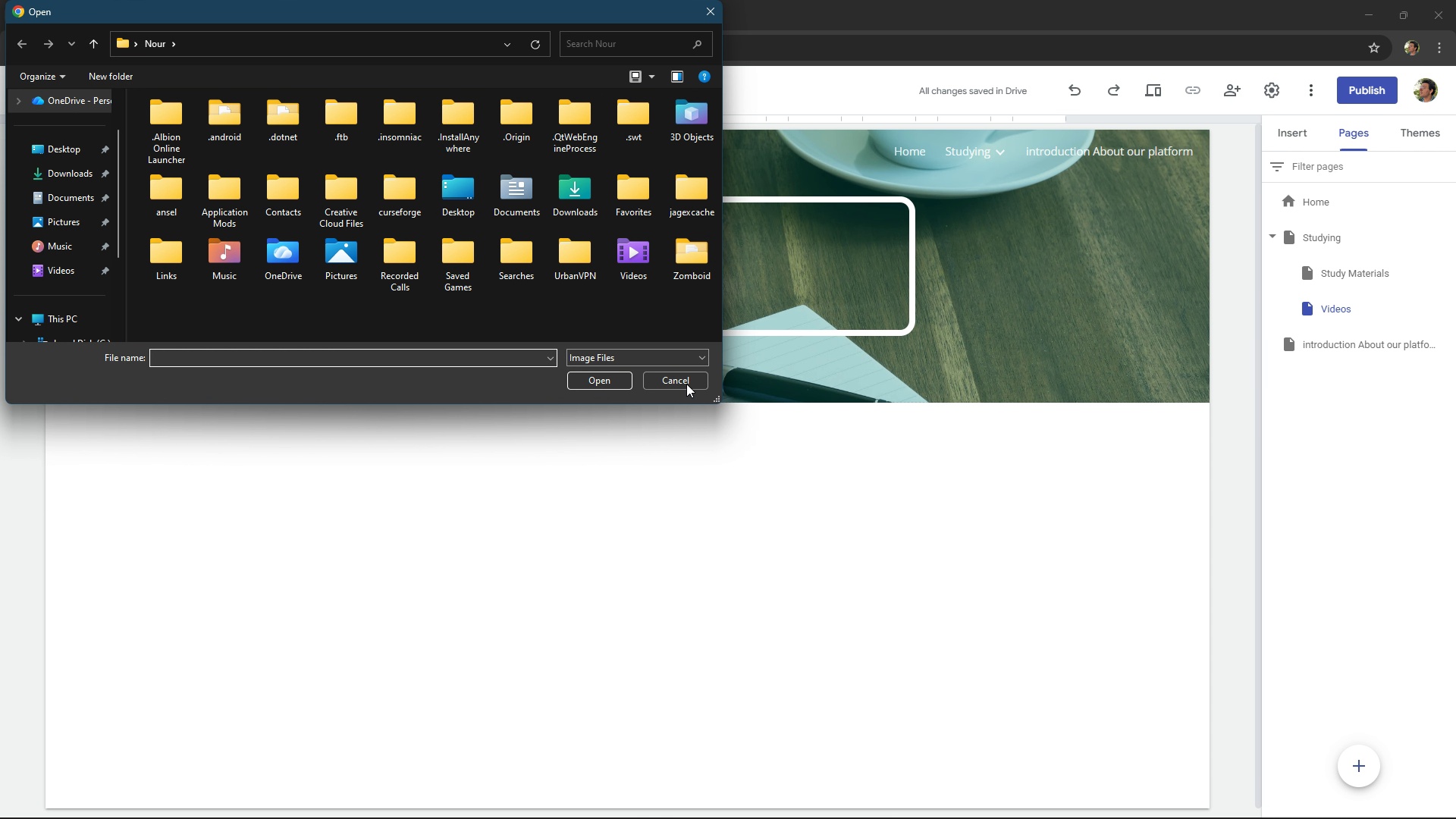 
left_click([688, 380])
 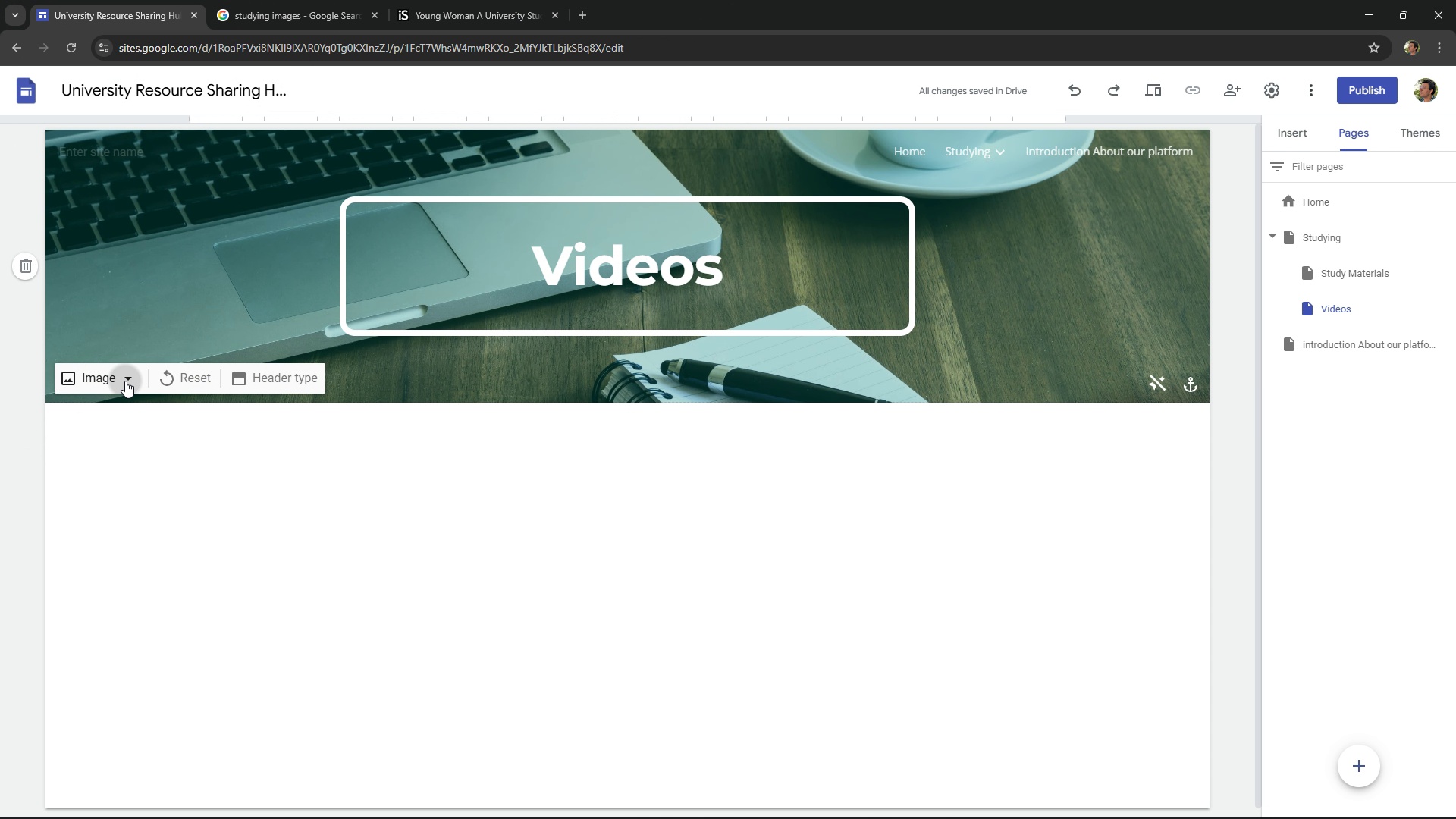 
left_click([125, 381])
 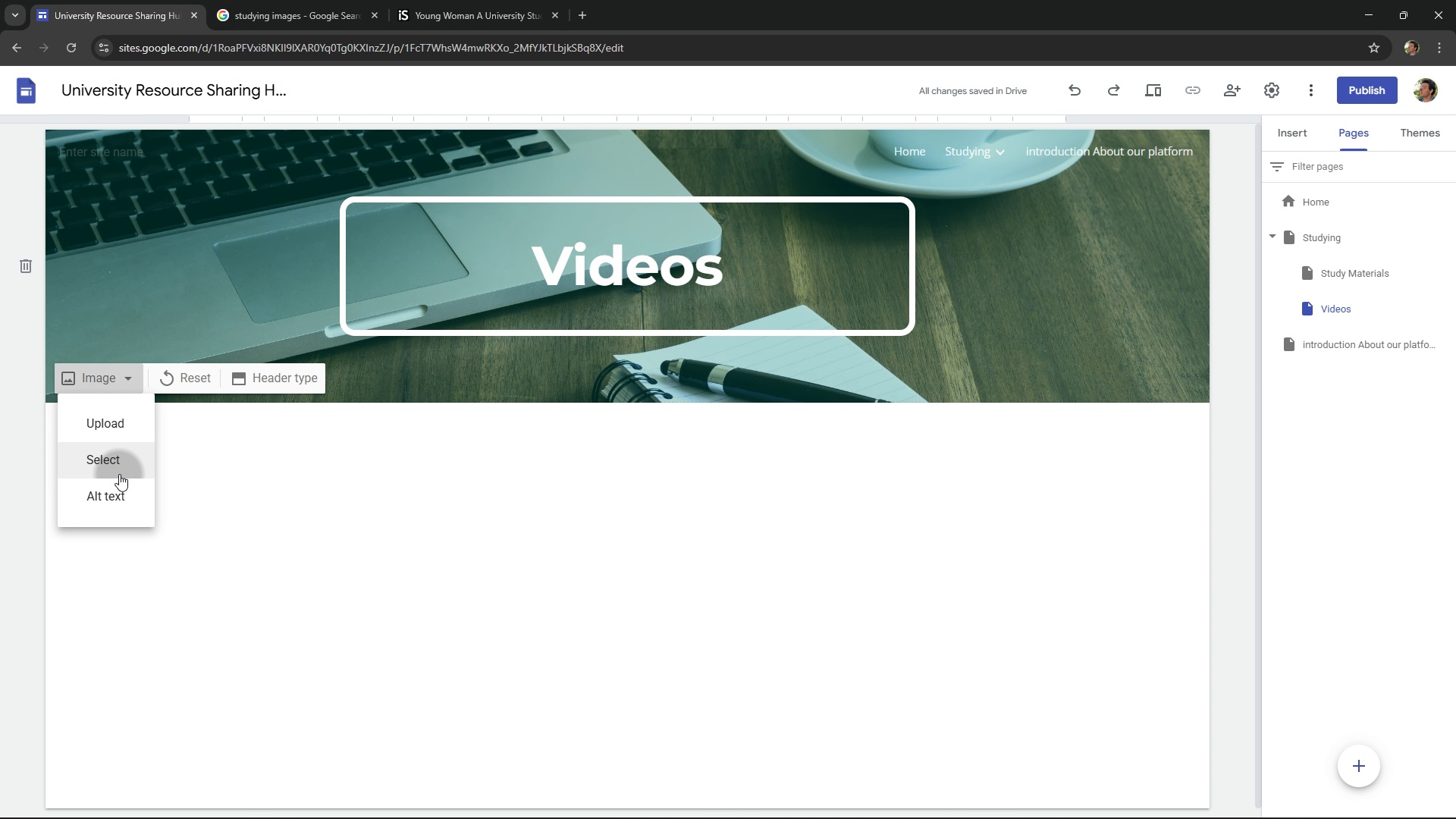 
left_click([119, 474])
 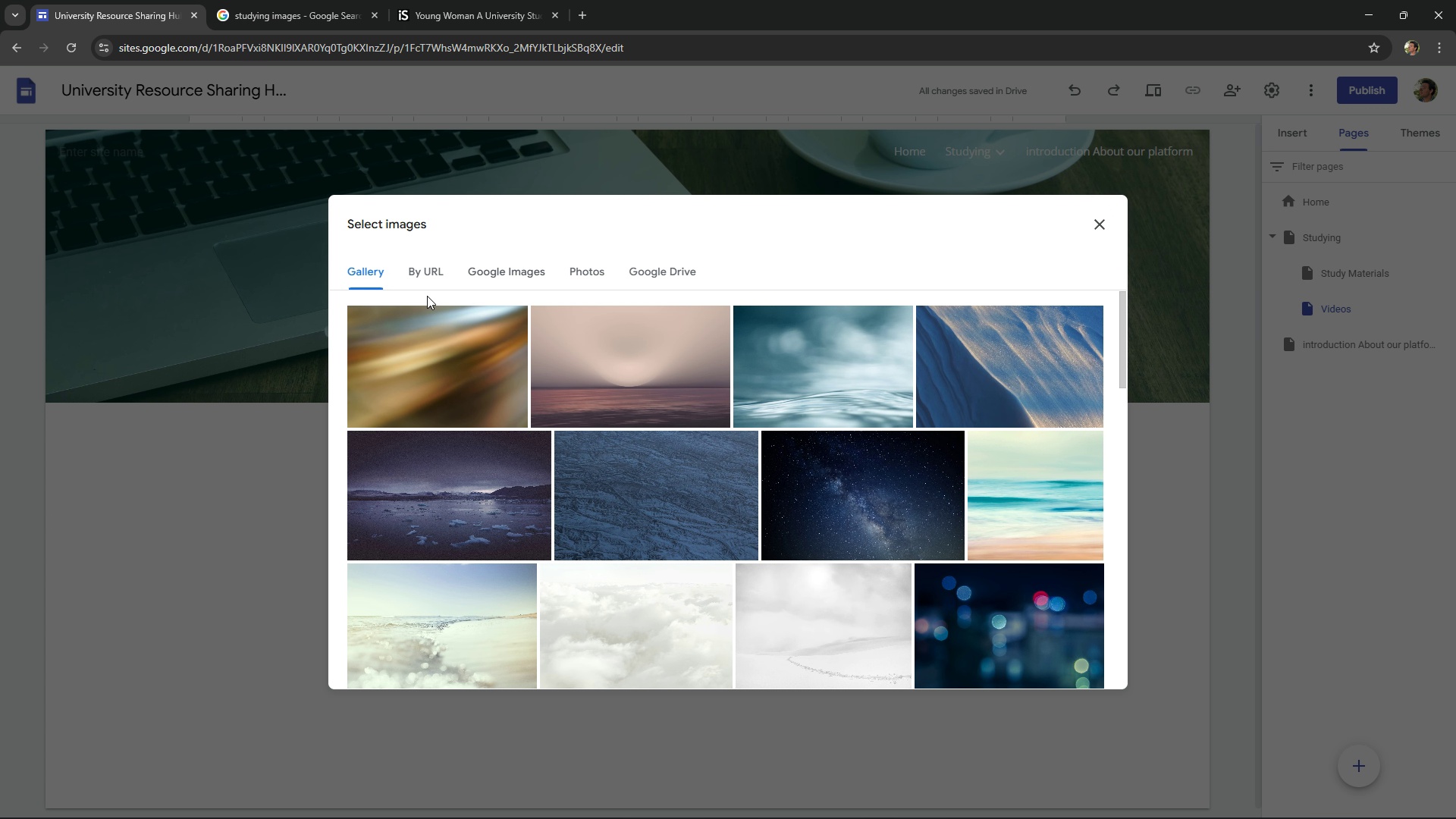 
double_click([437, 275])
 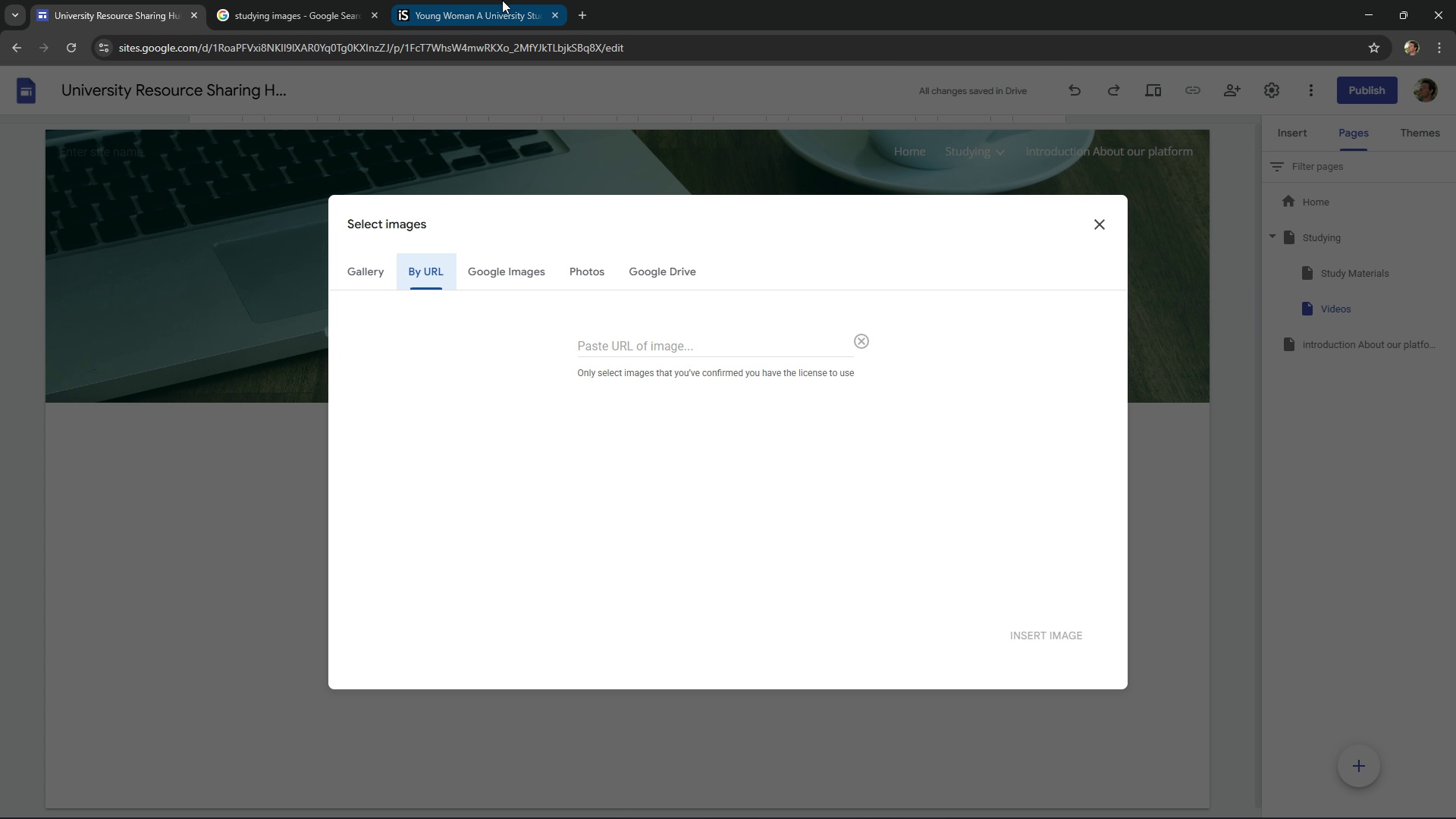 
left_click([502, 0])
 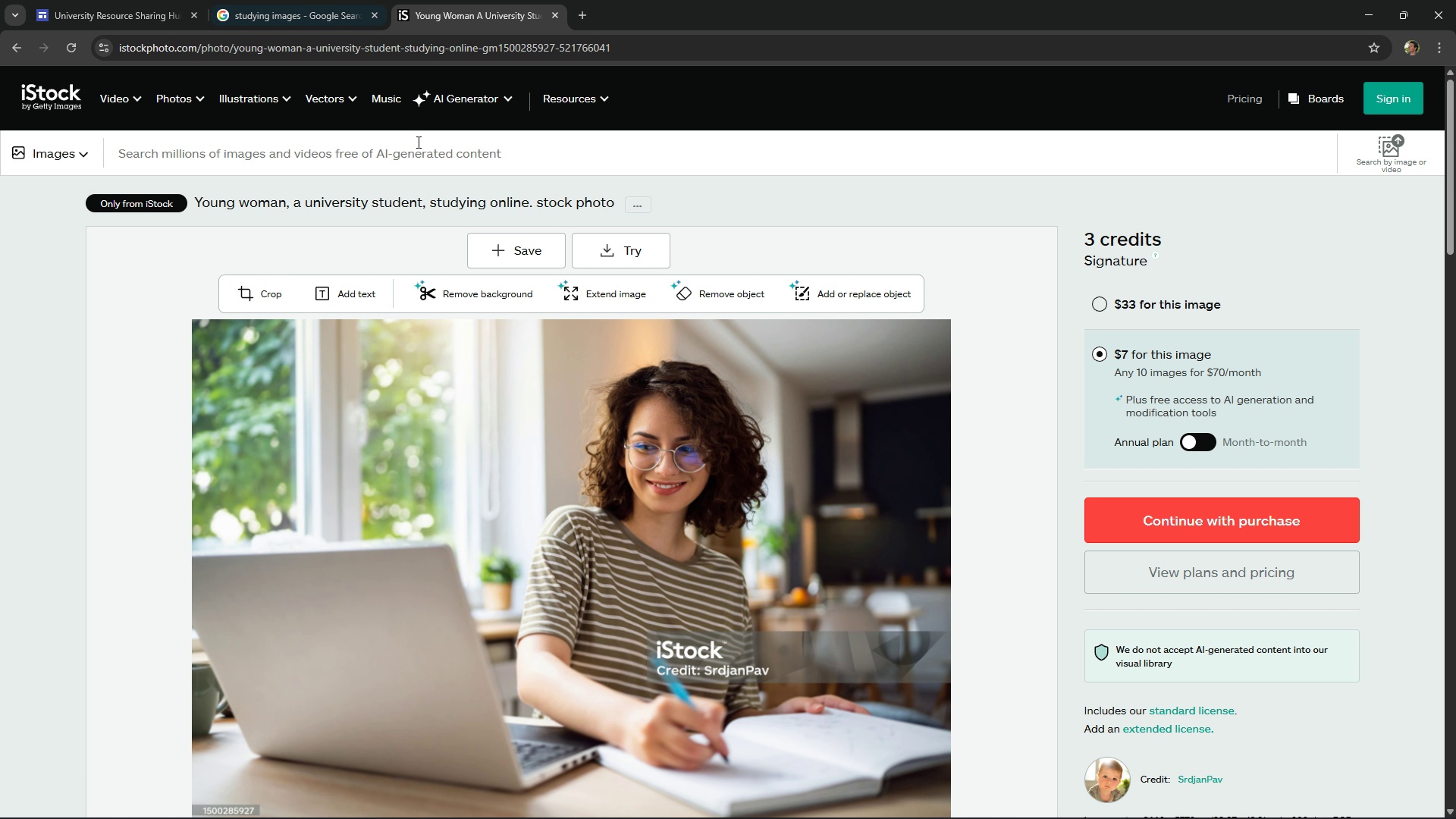 
 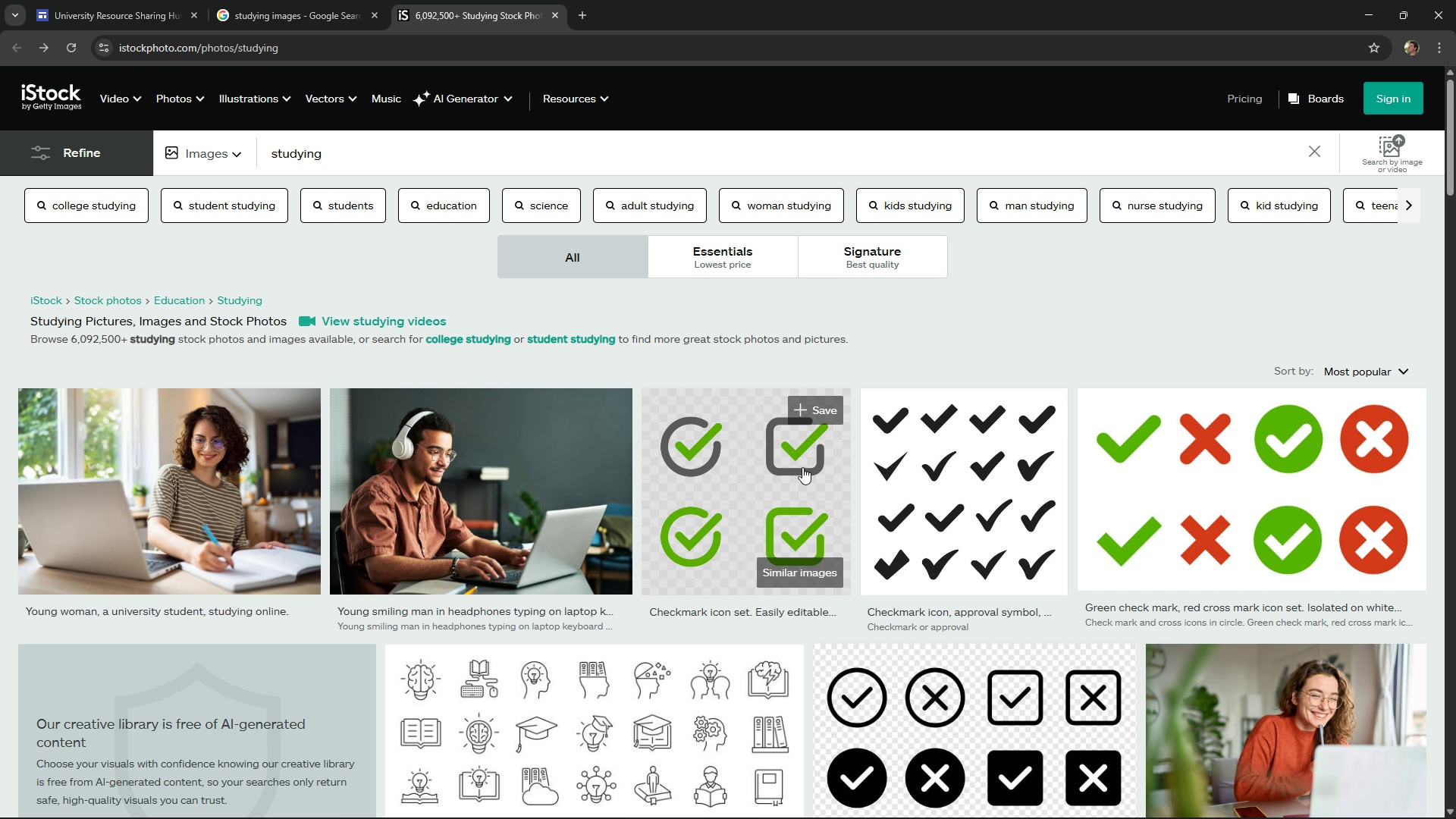 
scroll: coordinate [867, 494], scroll_direction: down, amount: 12.0
 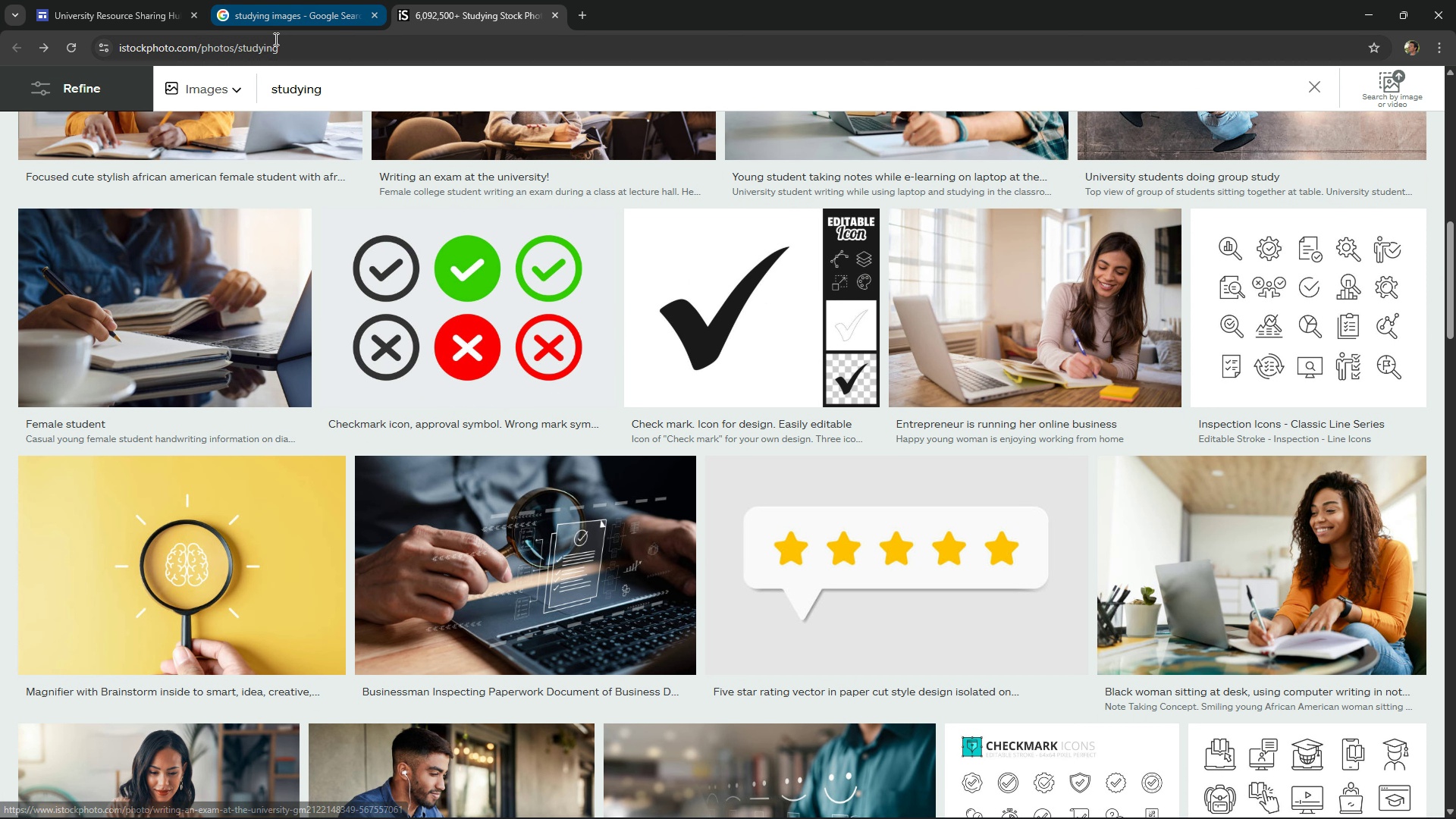 
left_click([275, 39])
 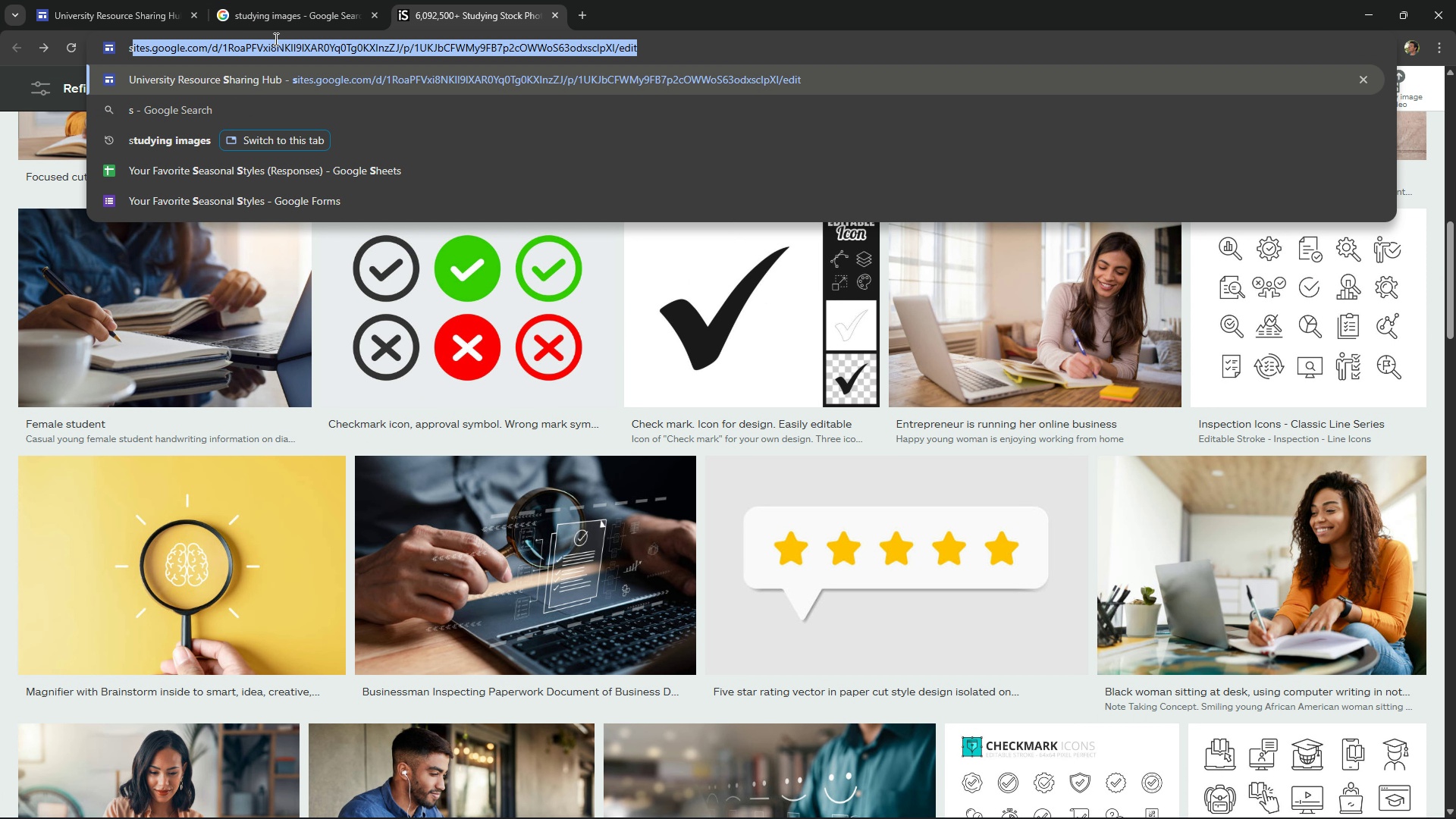 
type(studying vc)
key(Backspace)
type(ideos)
 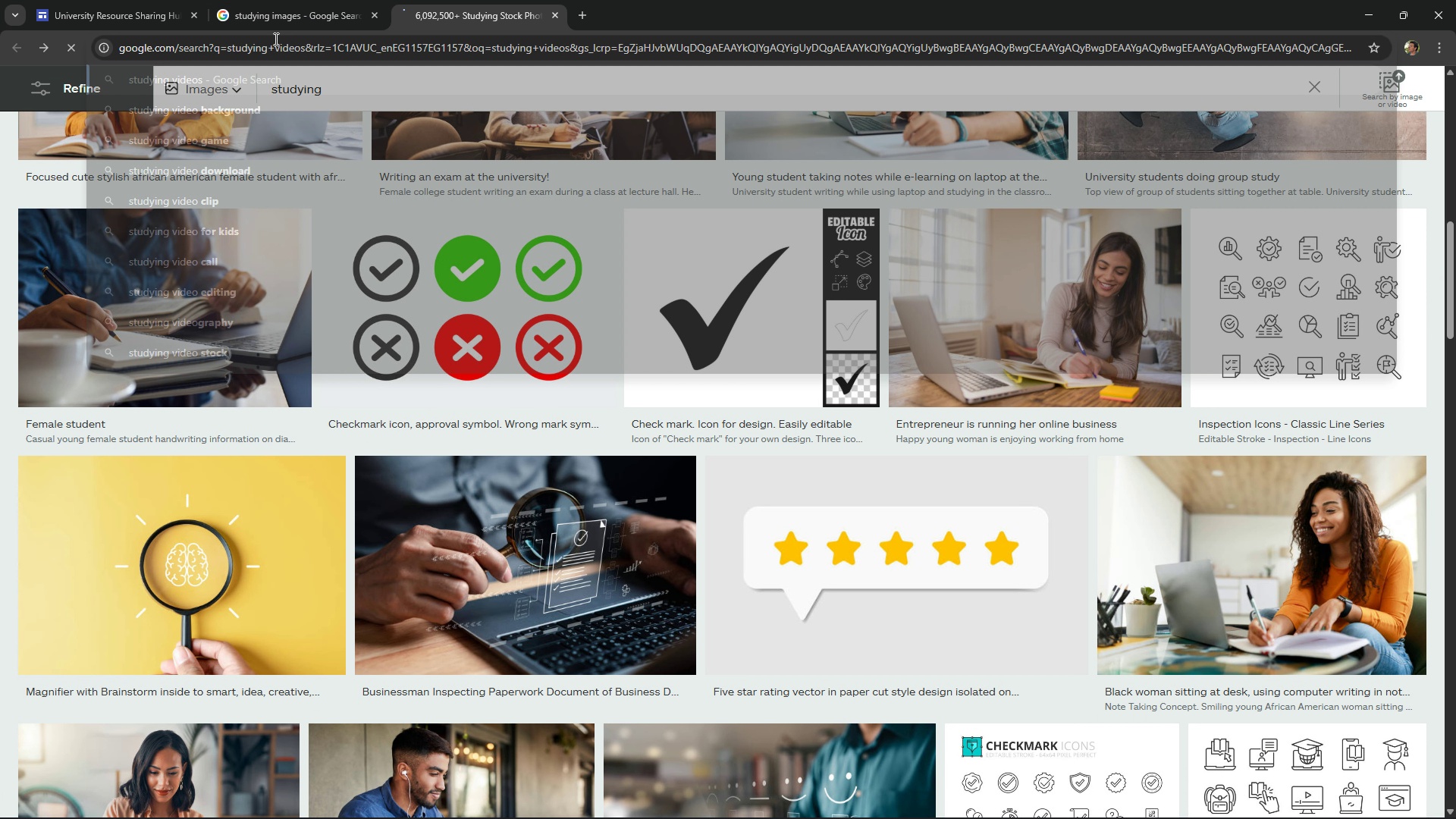 
key(Enter)
 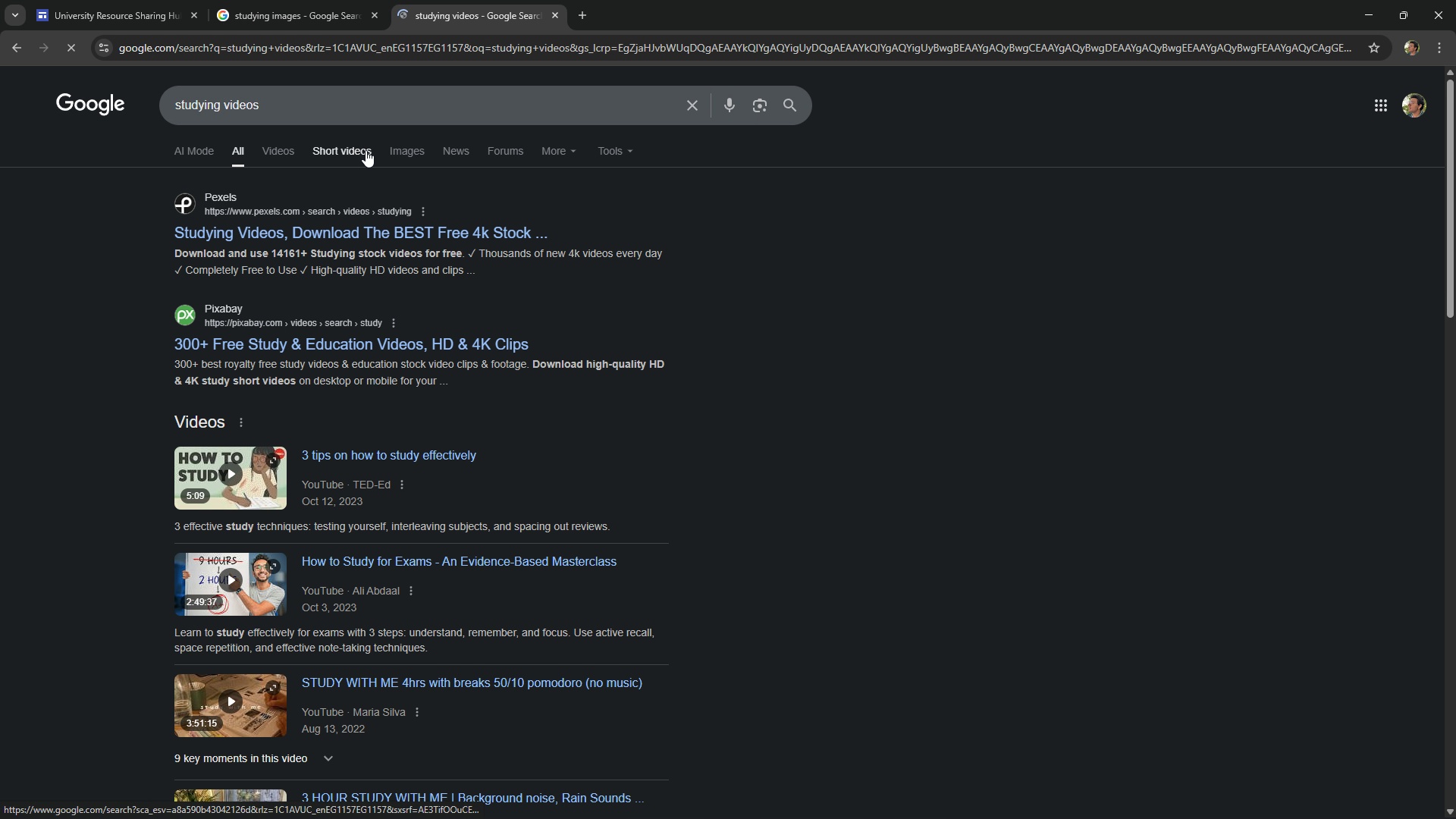 
left_click([394, 149])
 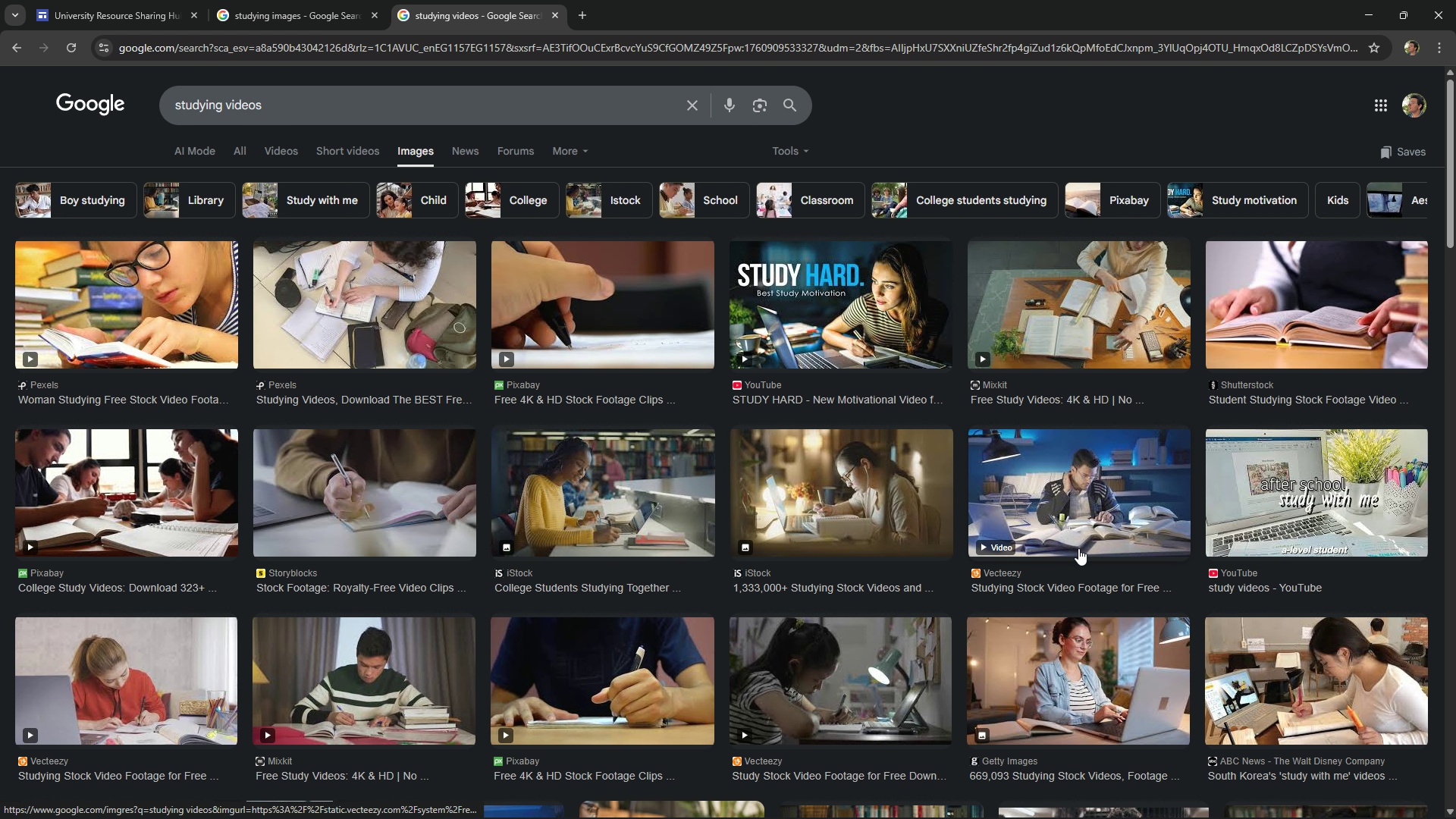 
wait(6.85)
 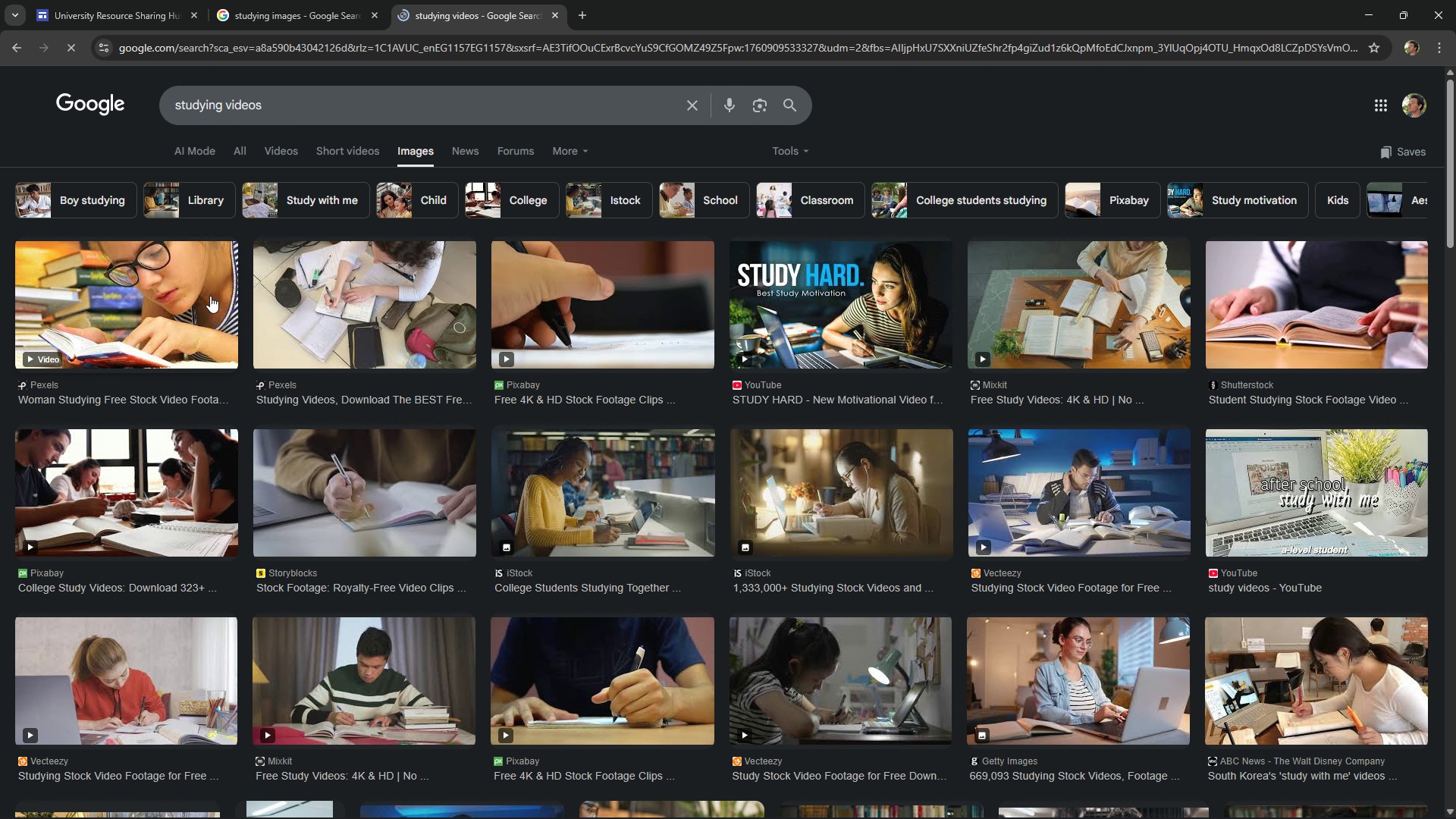 
scroll: coordinate [1438, 439], scroll_direction: down, amount: 6.0
 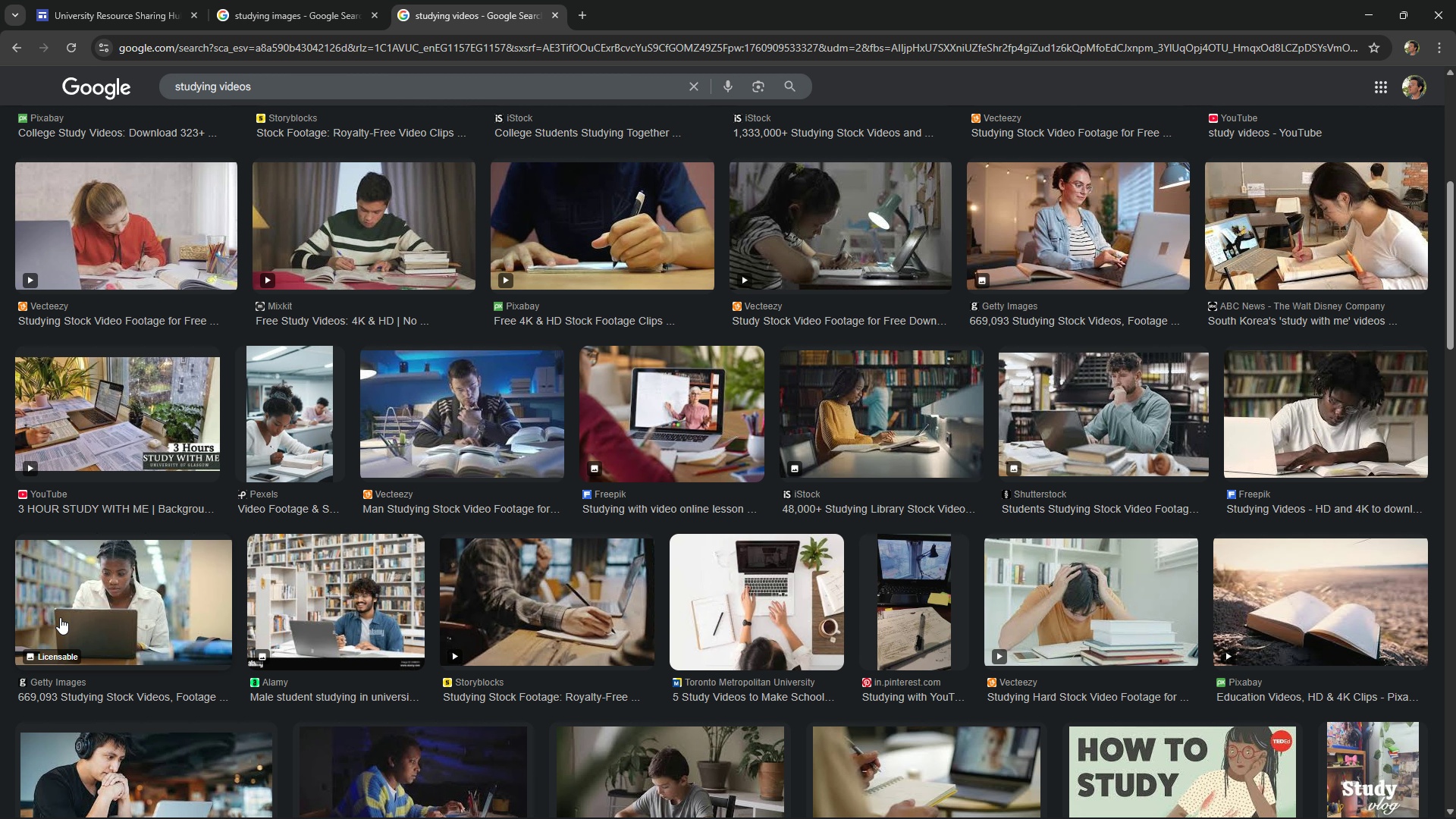 
left_click([83, 582])
 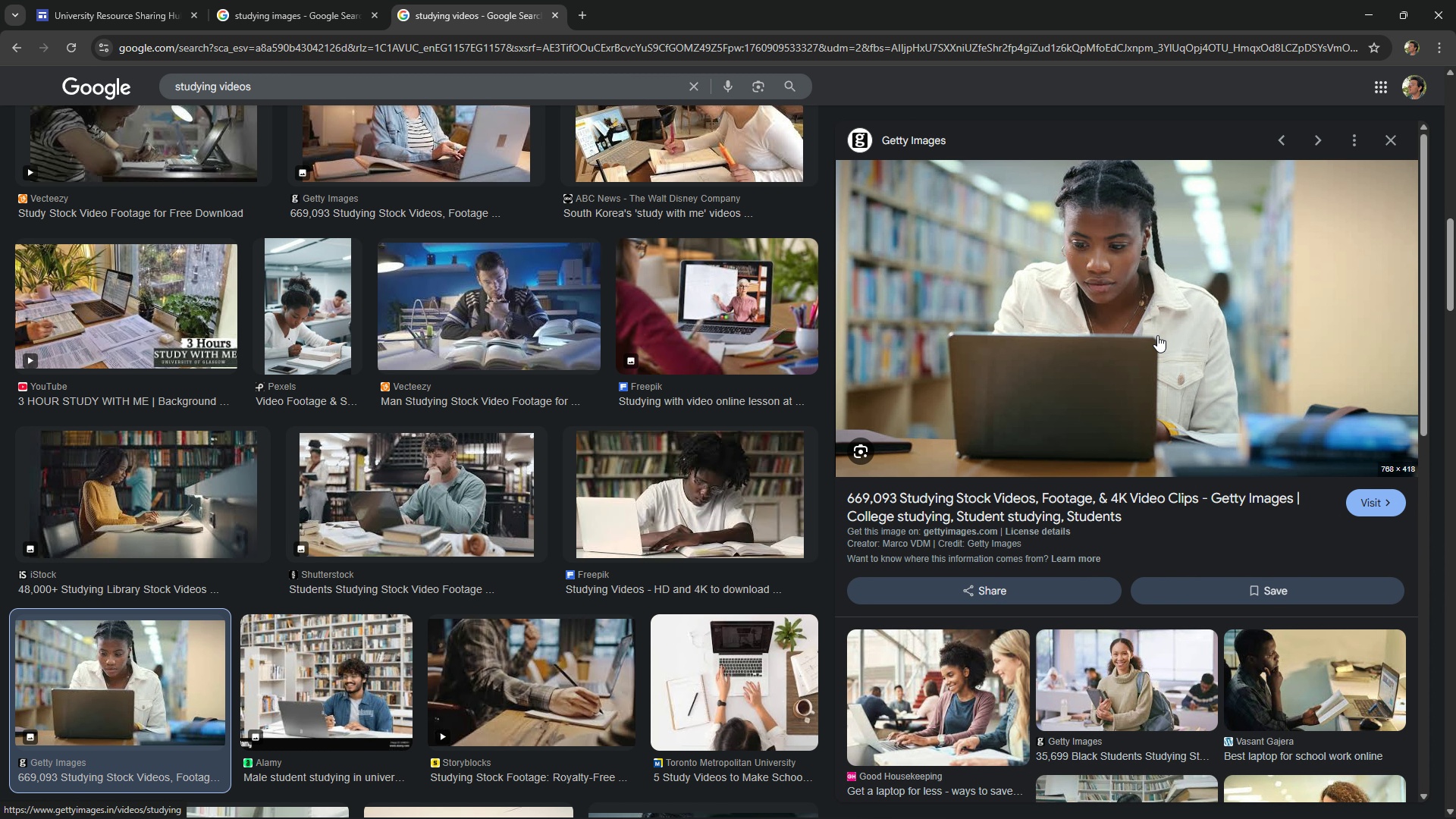 
right_click([1157, 335])
 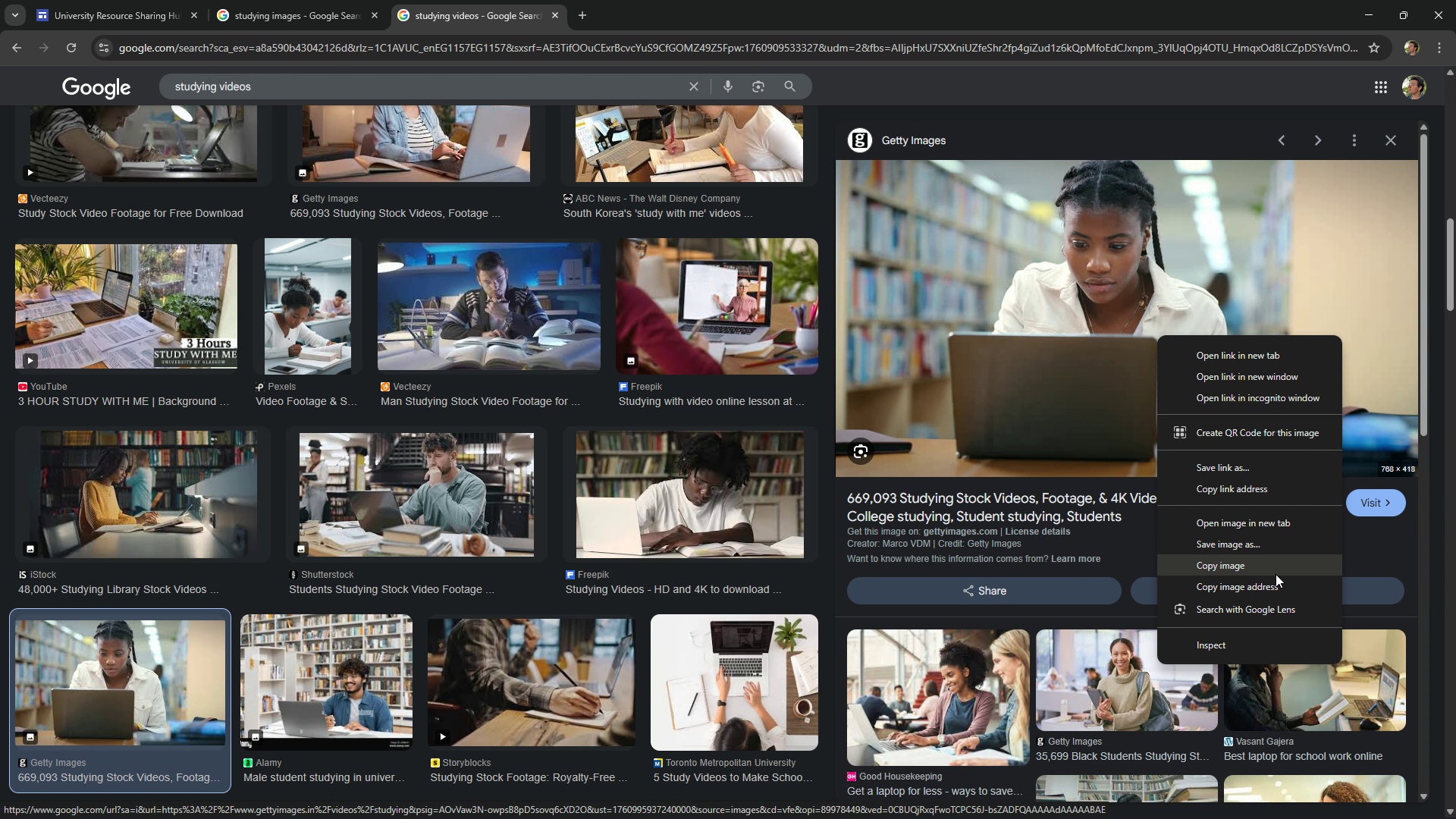 
left_click([1274, 590])
 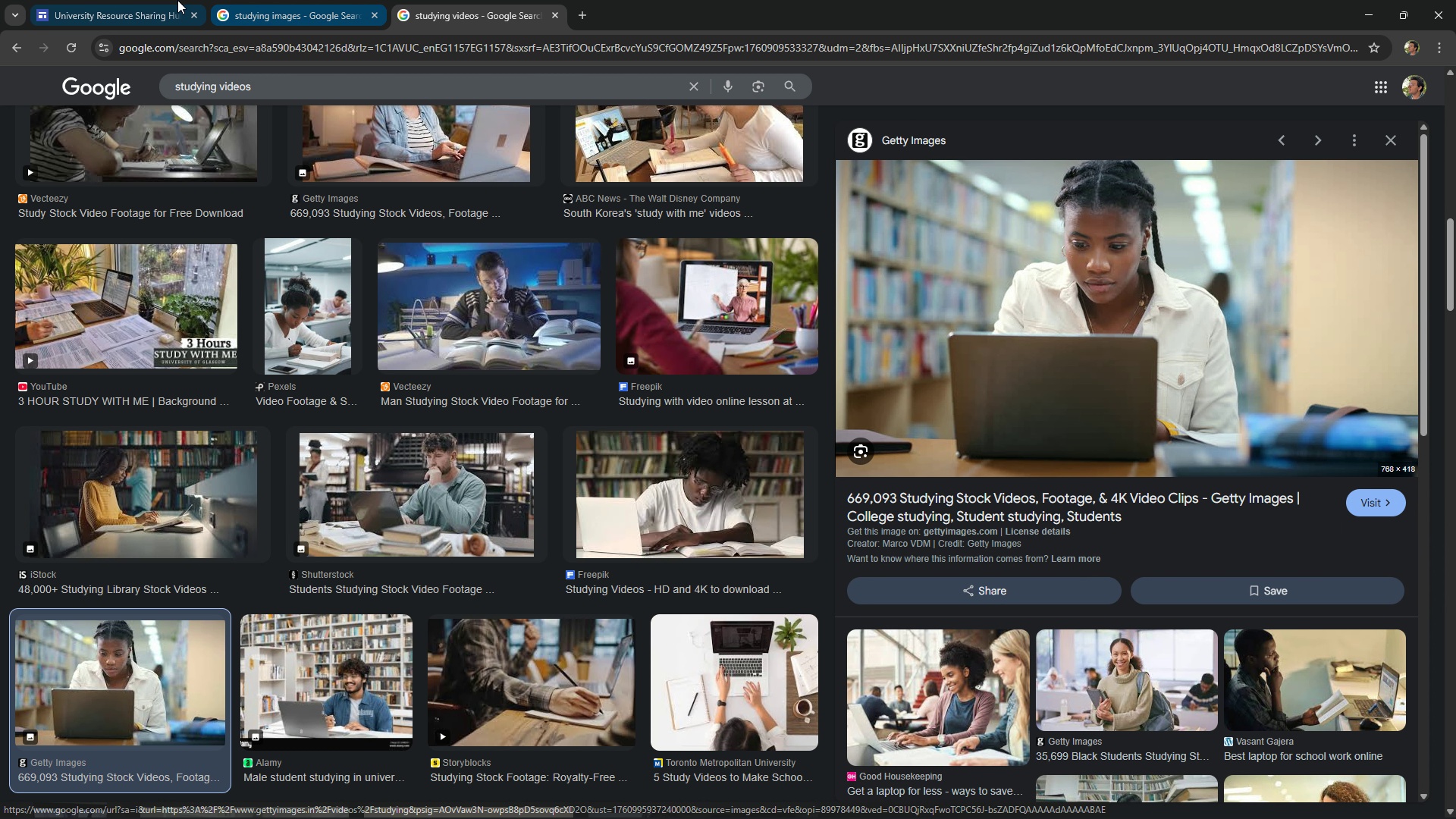 
left_click([177, 0])
 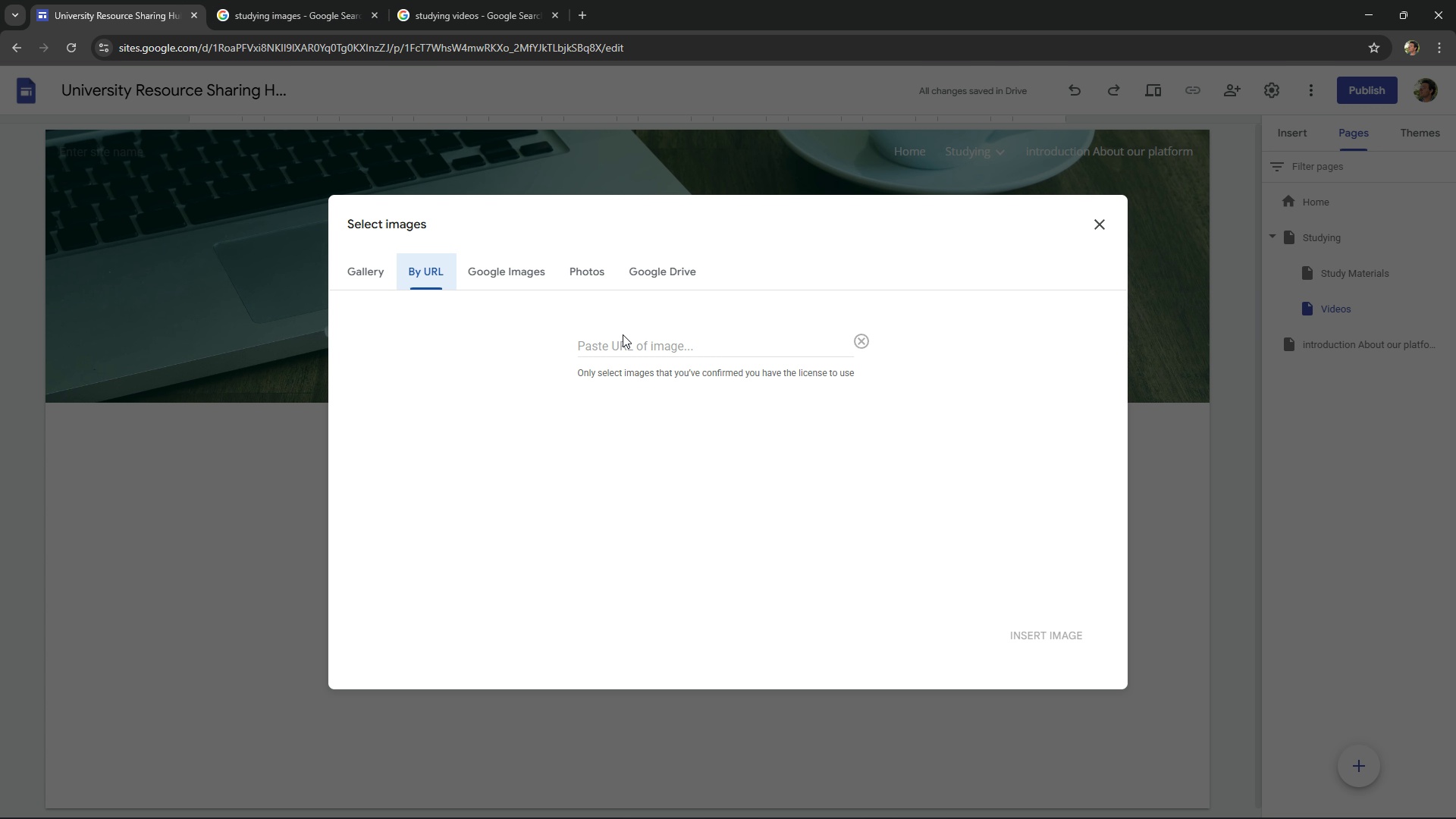 
left_click([623, 334])
 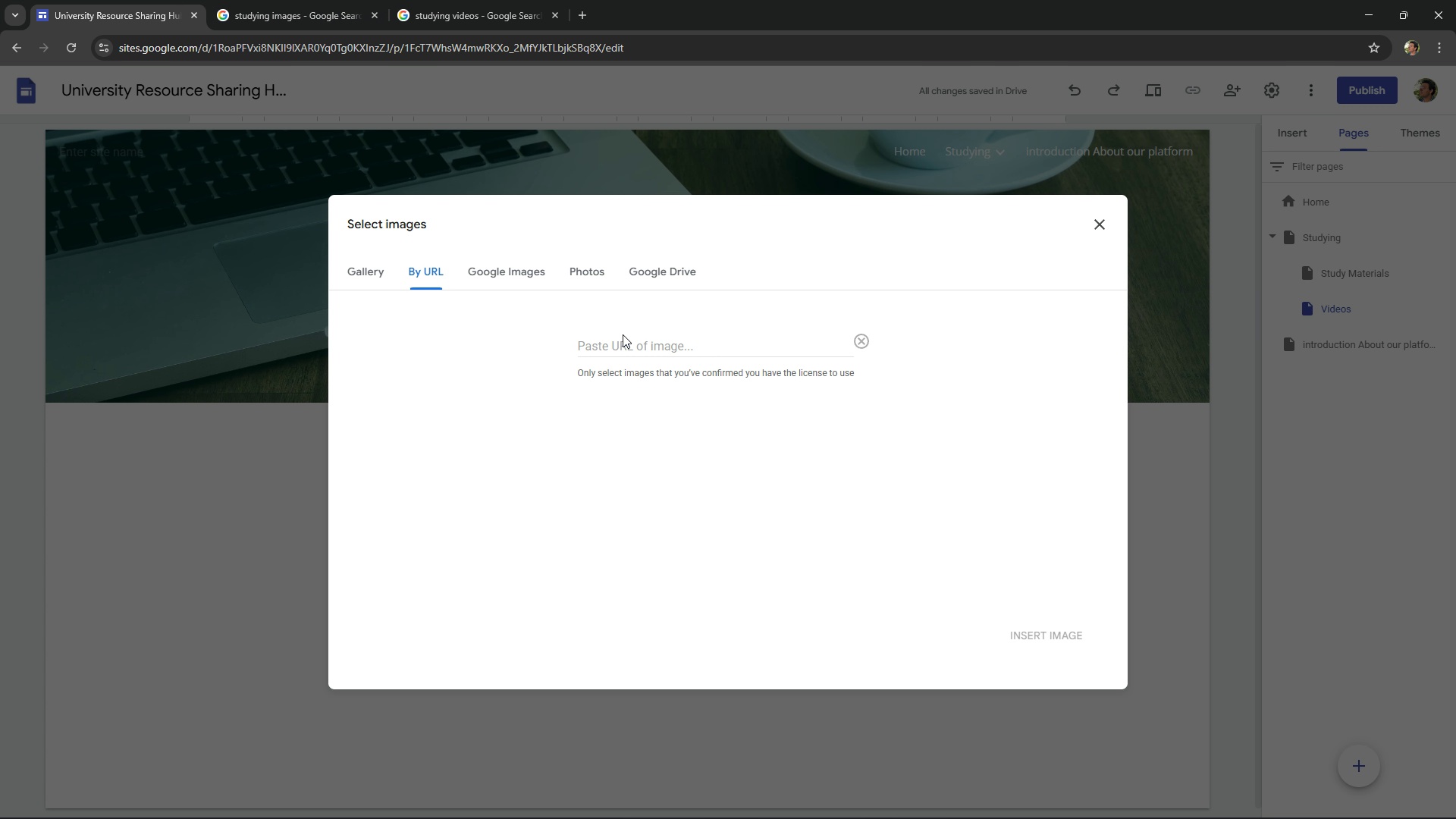 
double_click([625, 339])
 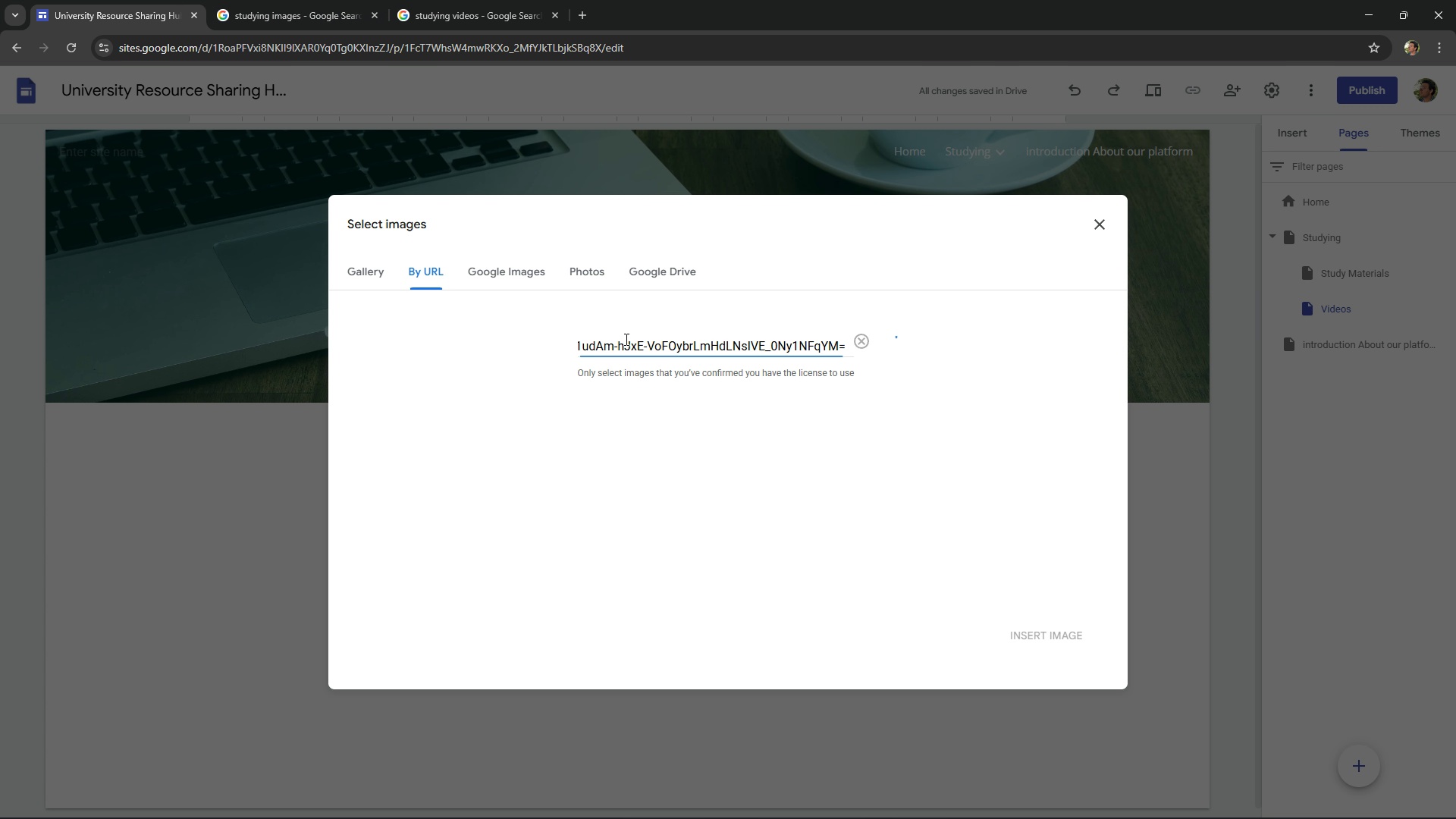 
key(Control+V)
 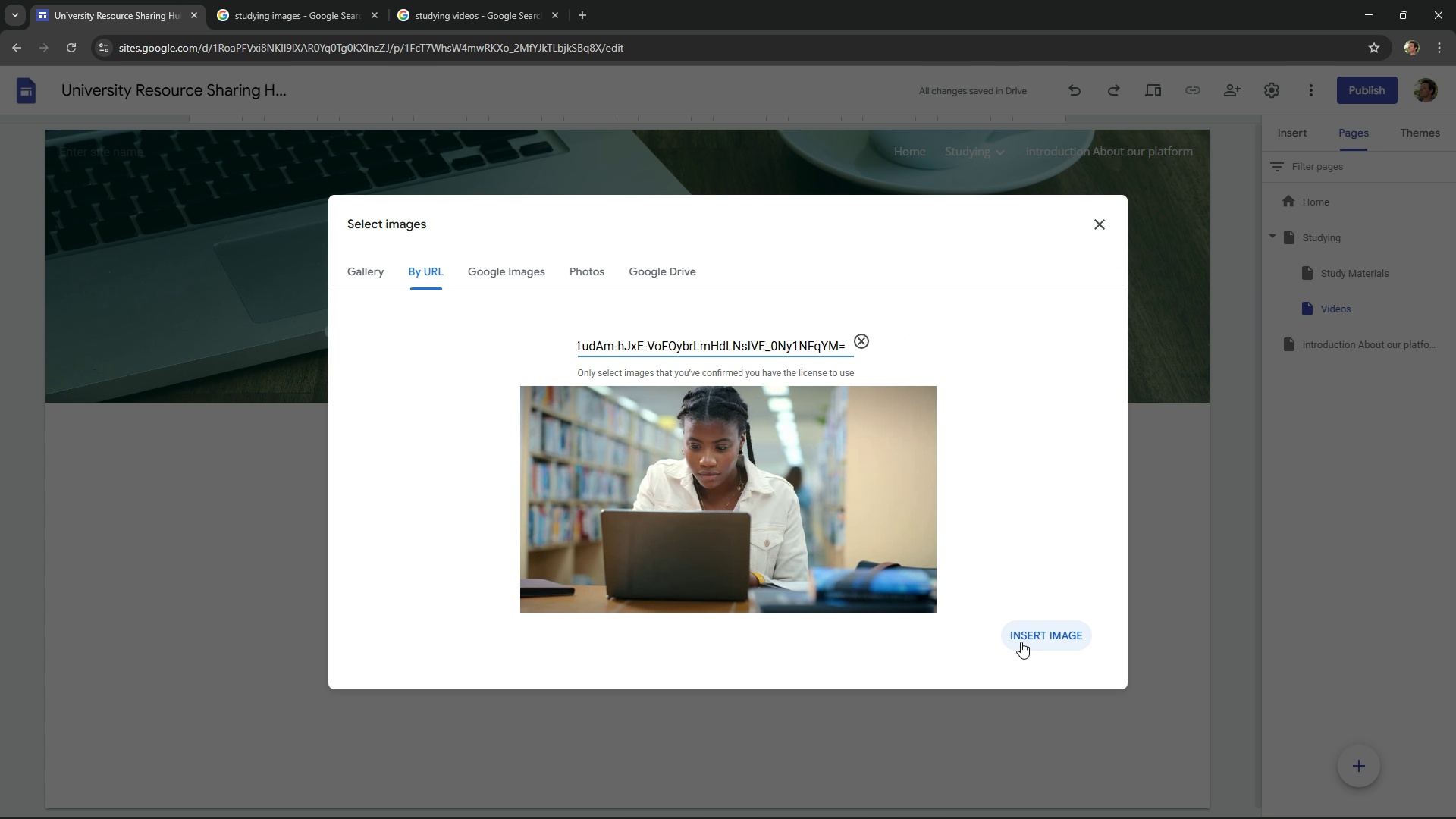 
left_click([1021, 642])
 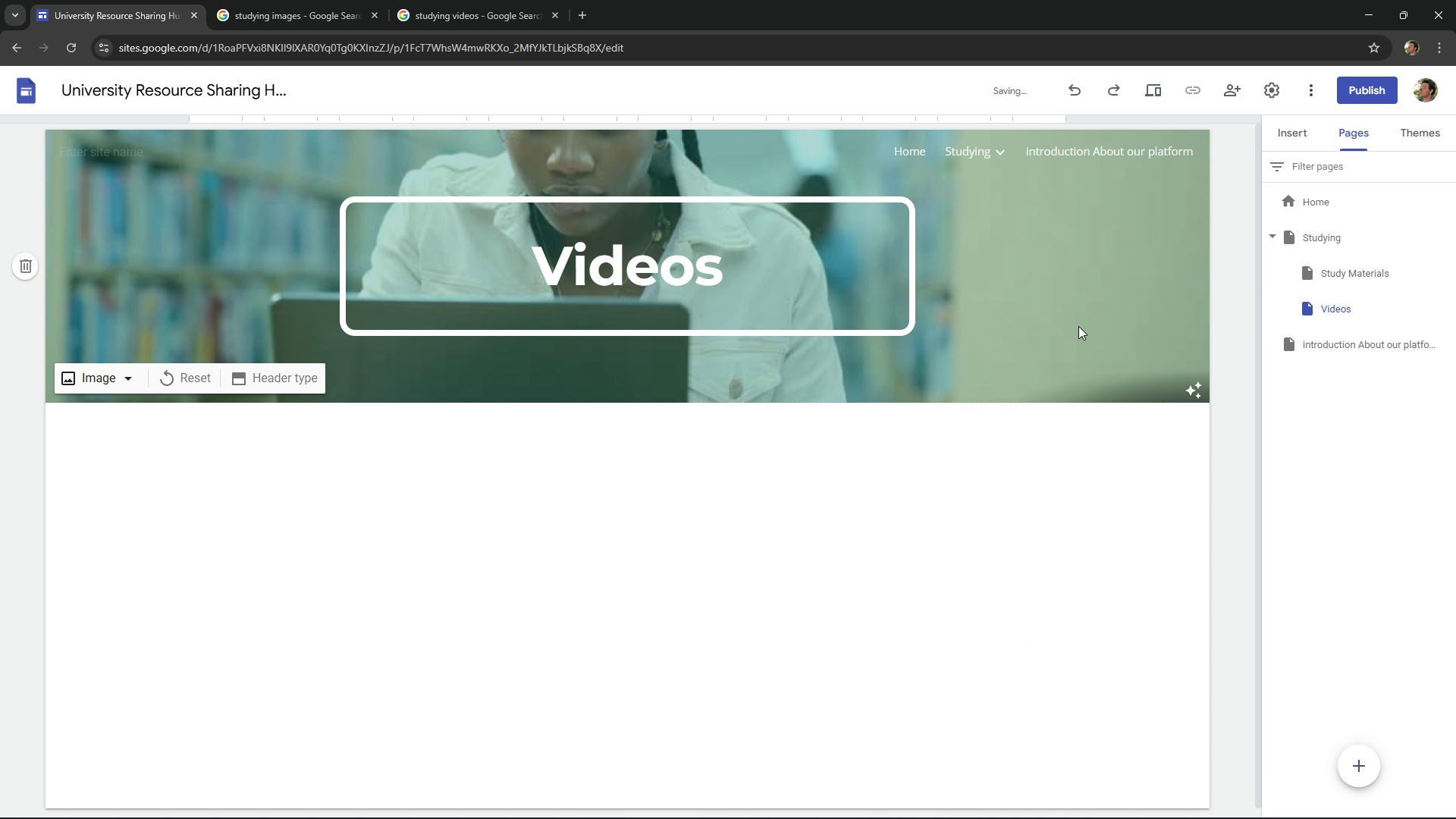 
left_click([1096, 299])
 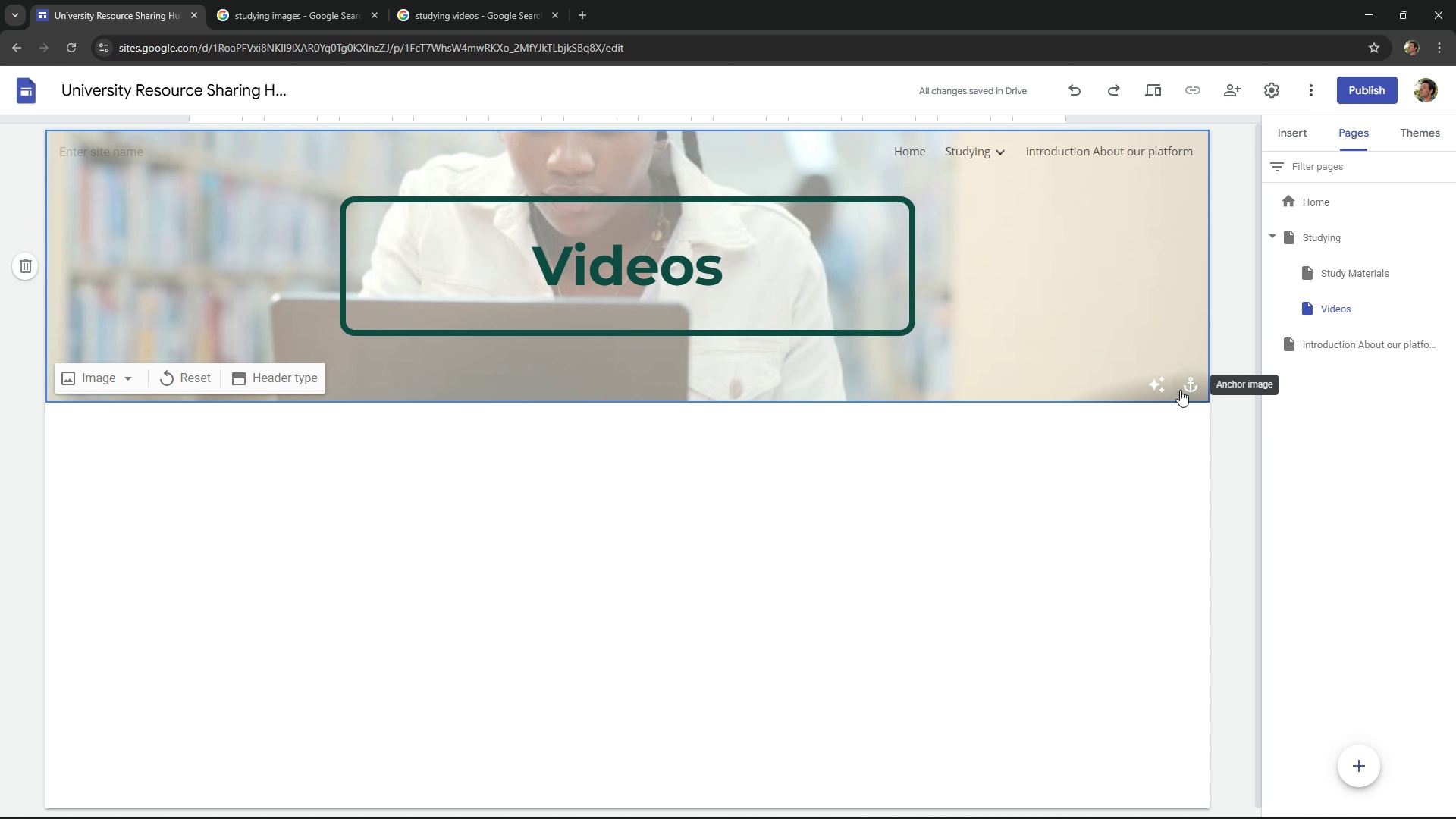 
left_click([1162, 388])
 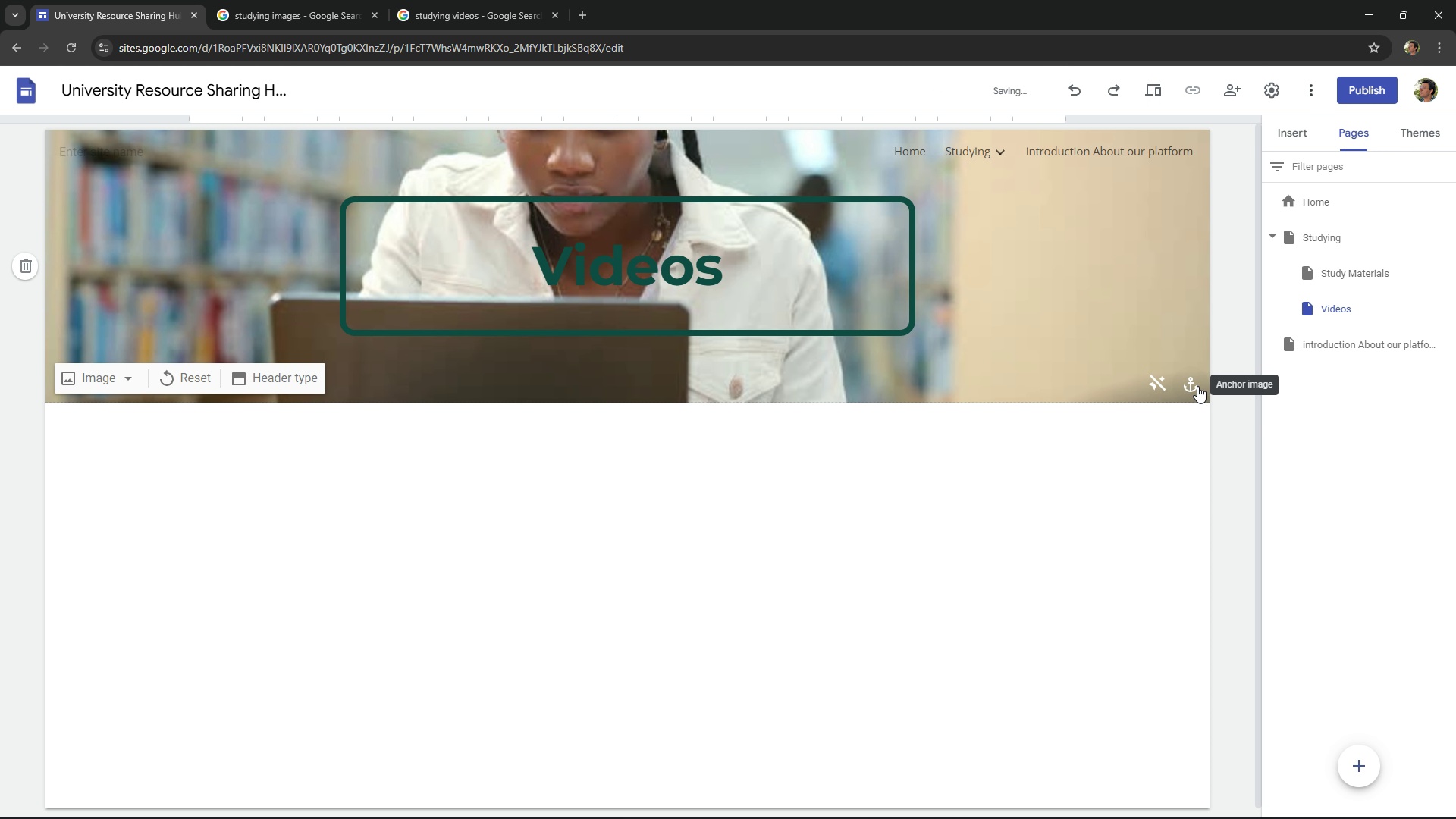 
left_click([1197, 386])
 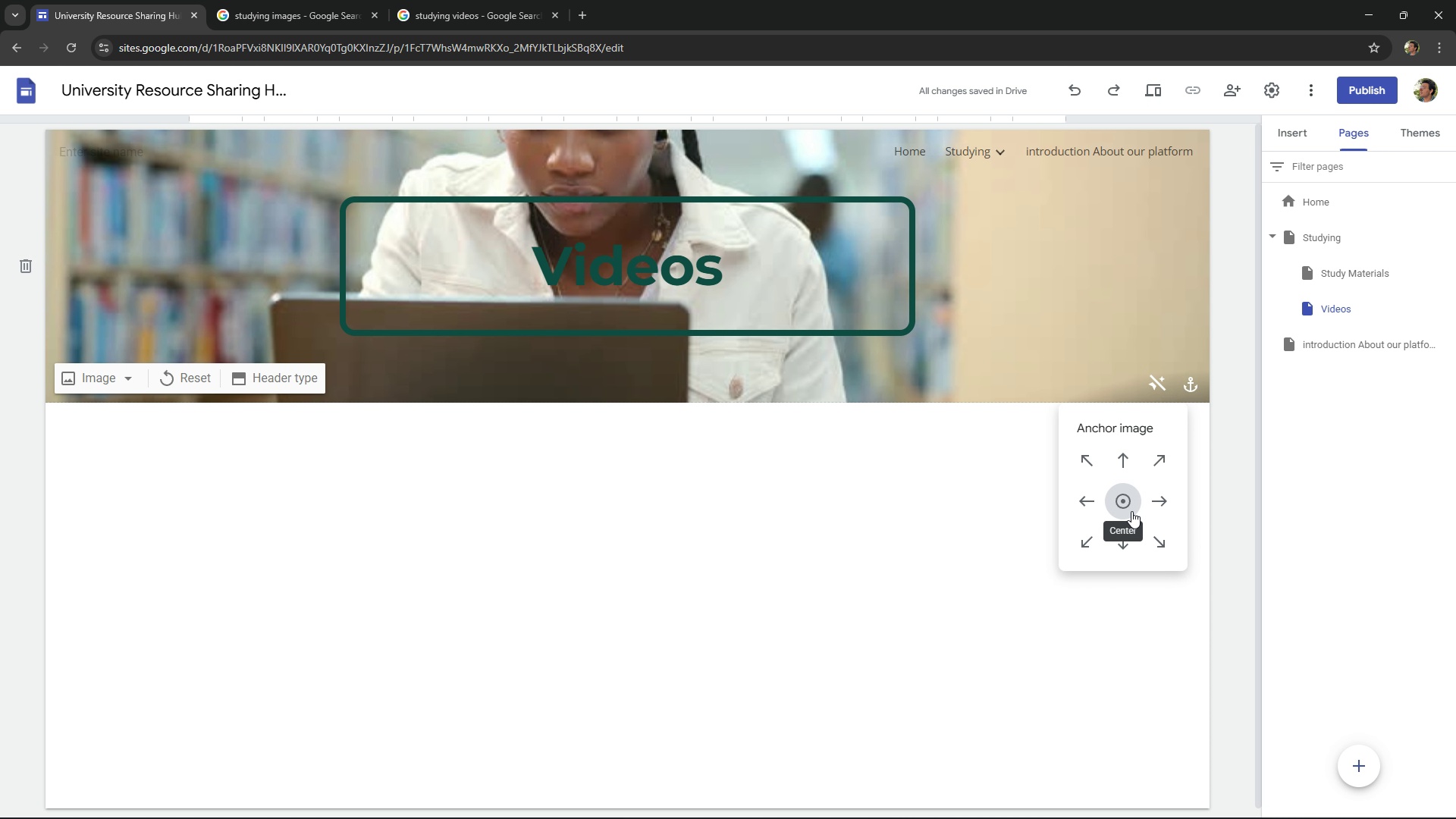 
left_click([1163, 507])
 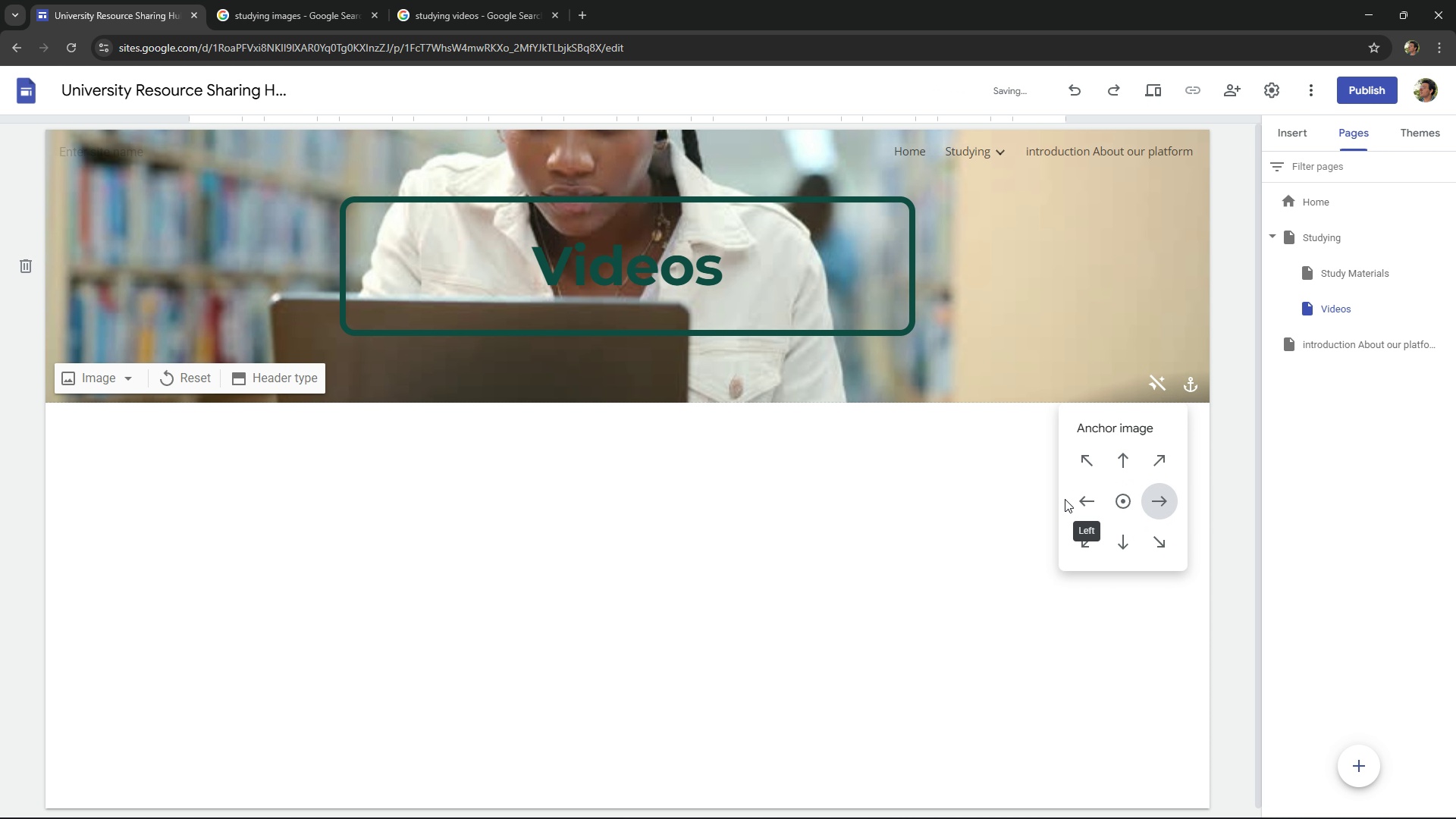 
left_click([1078, 499])
 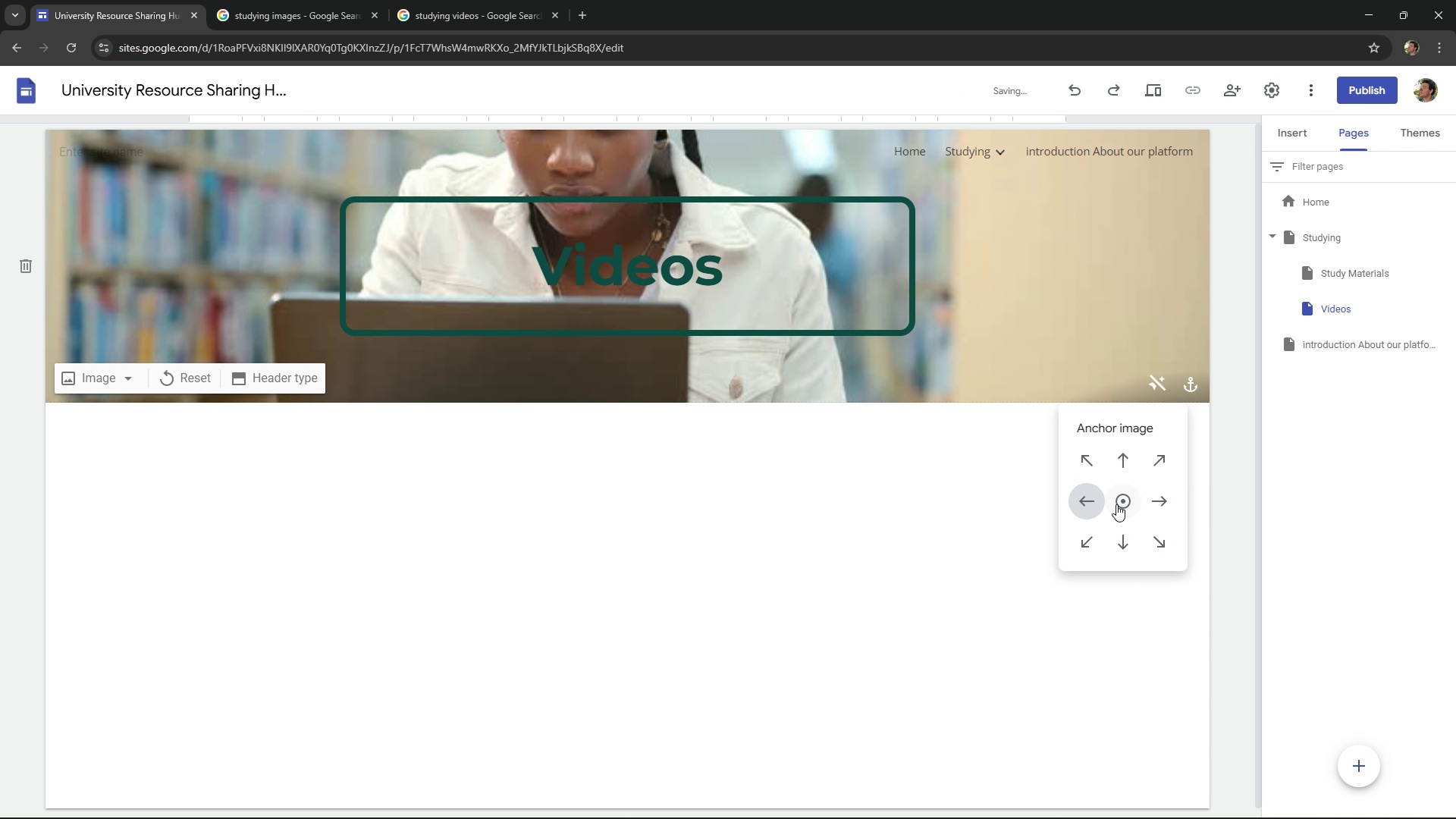 
left_click([1116, 504])
 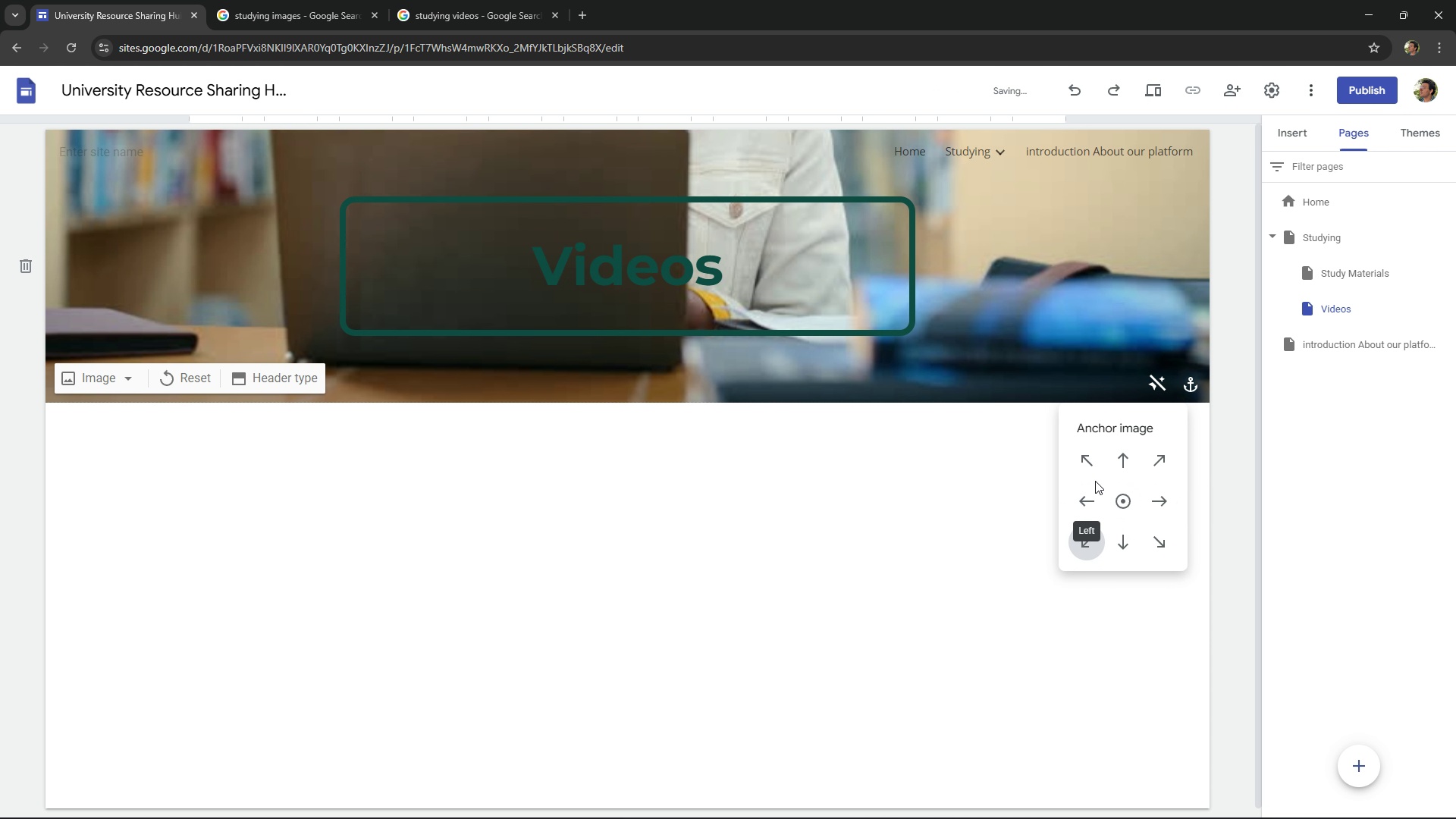 
double_click([1089, 493])
 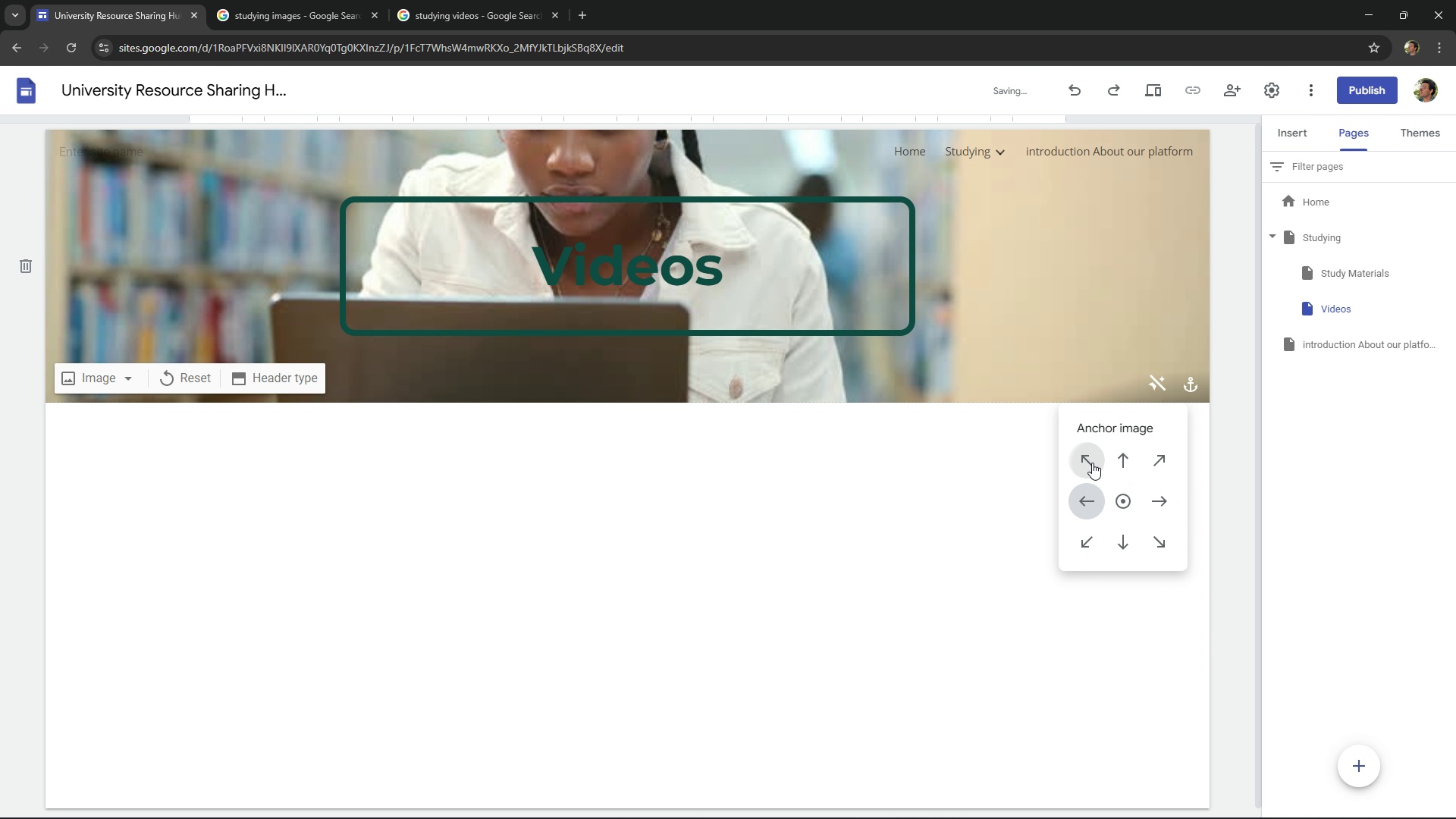 
triple_click([1092, 463])
 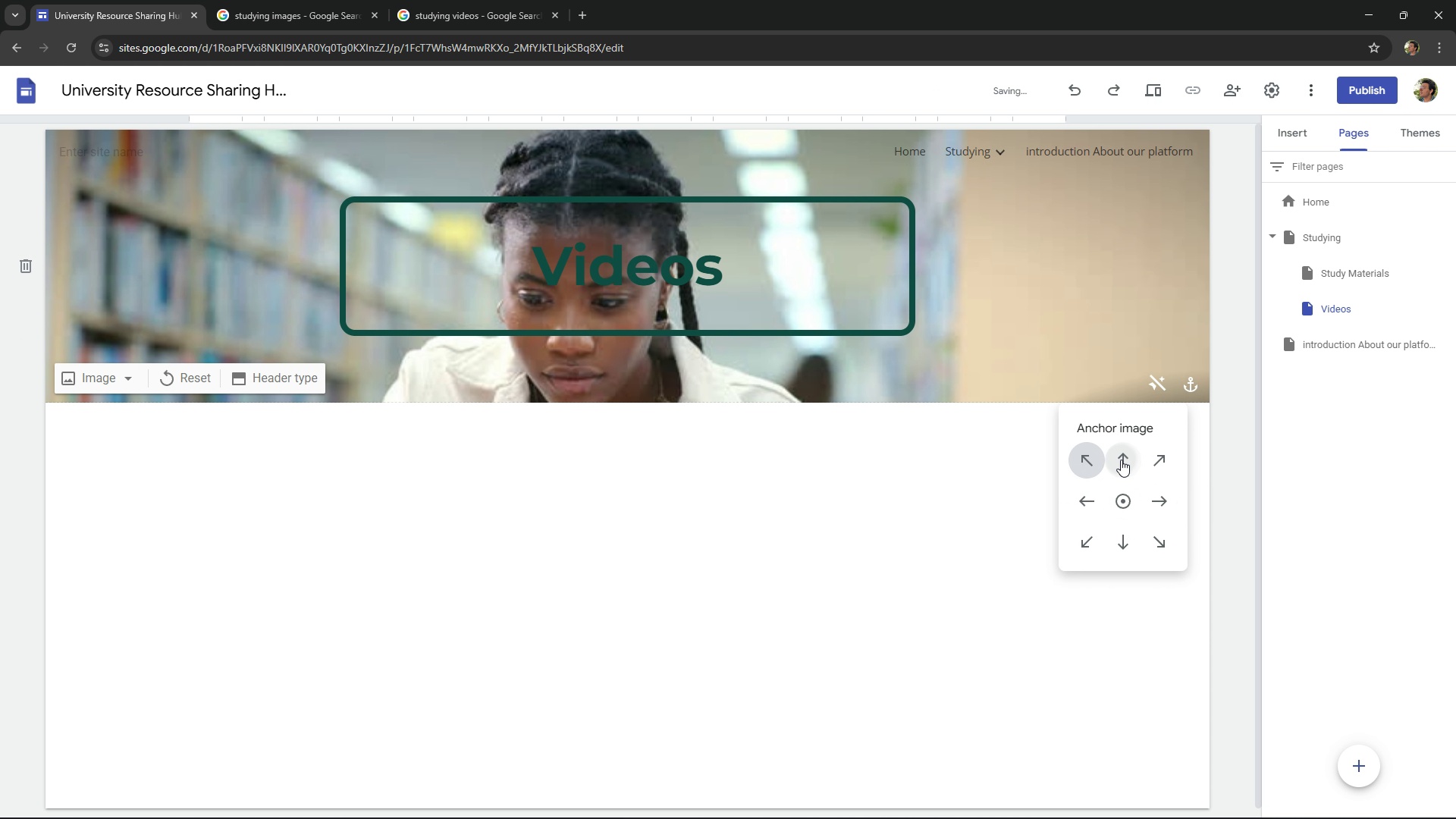 
left_click([1121, 460])
 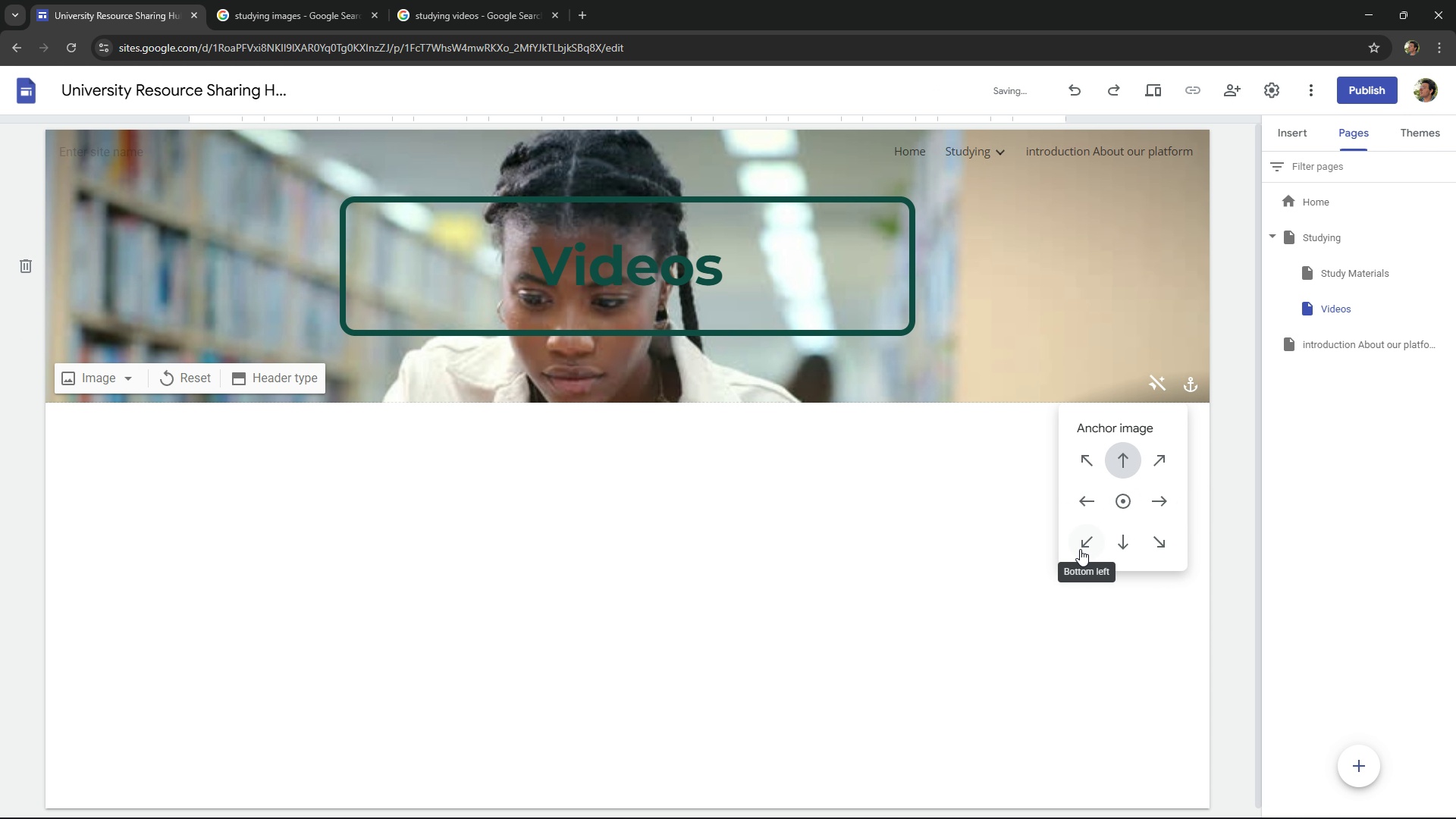 
left_click([1080, 549])
 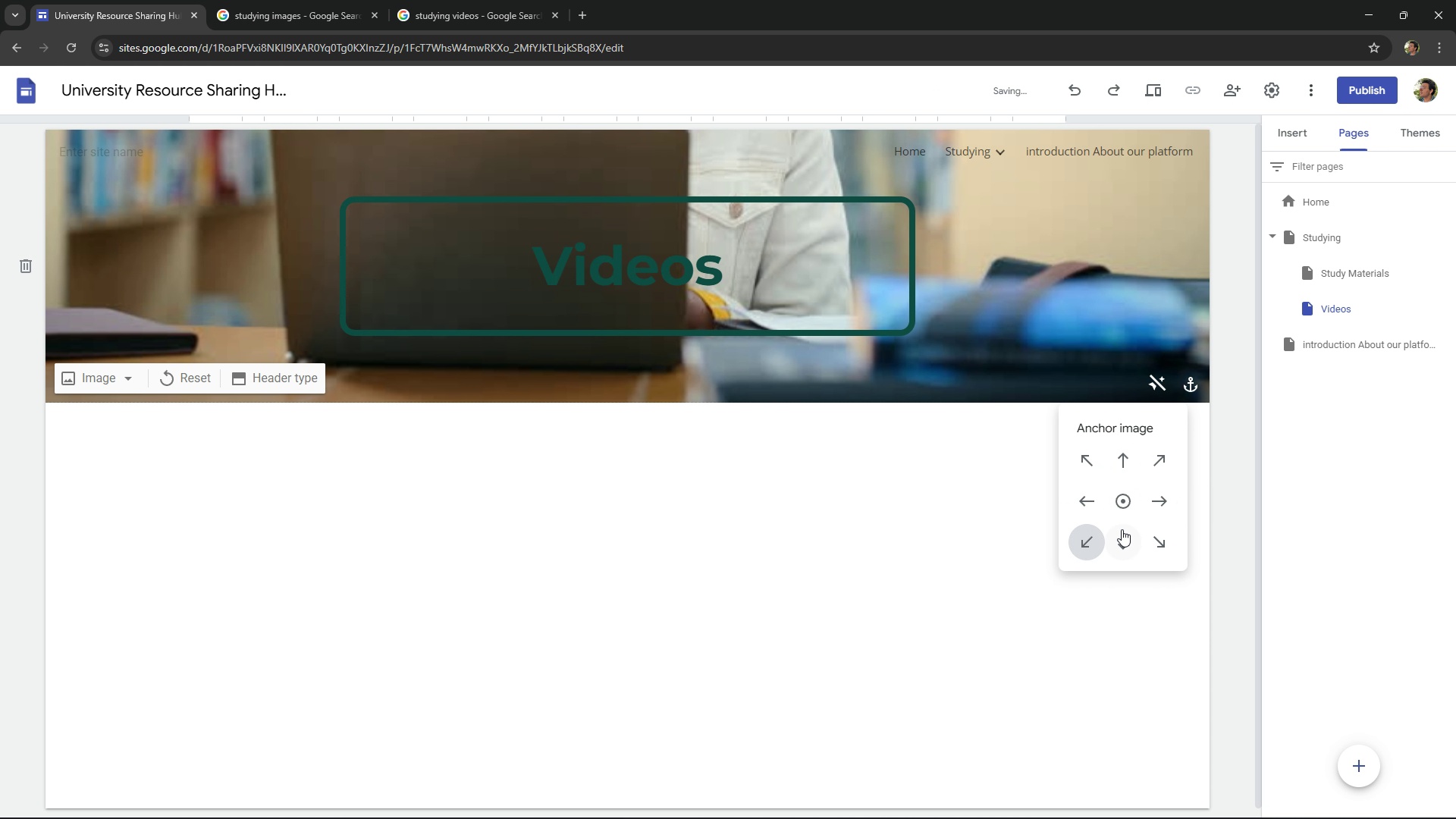 
left_click([1122, 497])
 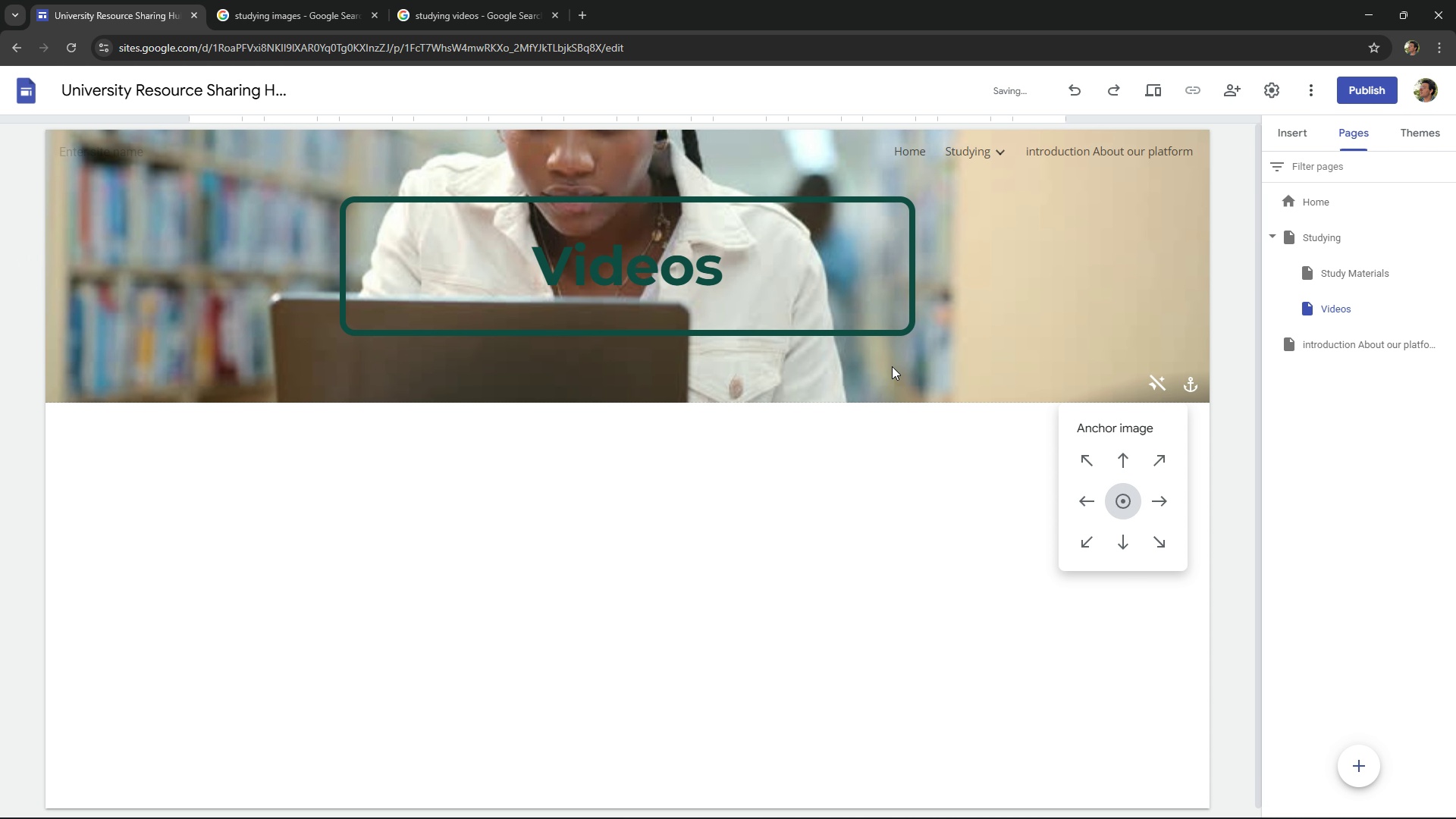 
hold_key(key=ControlLeft, duration=1.52)
scroll: coordinate [912, 338], scroll_direction: up, amount: 1.0
 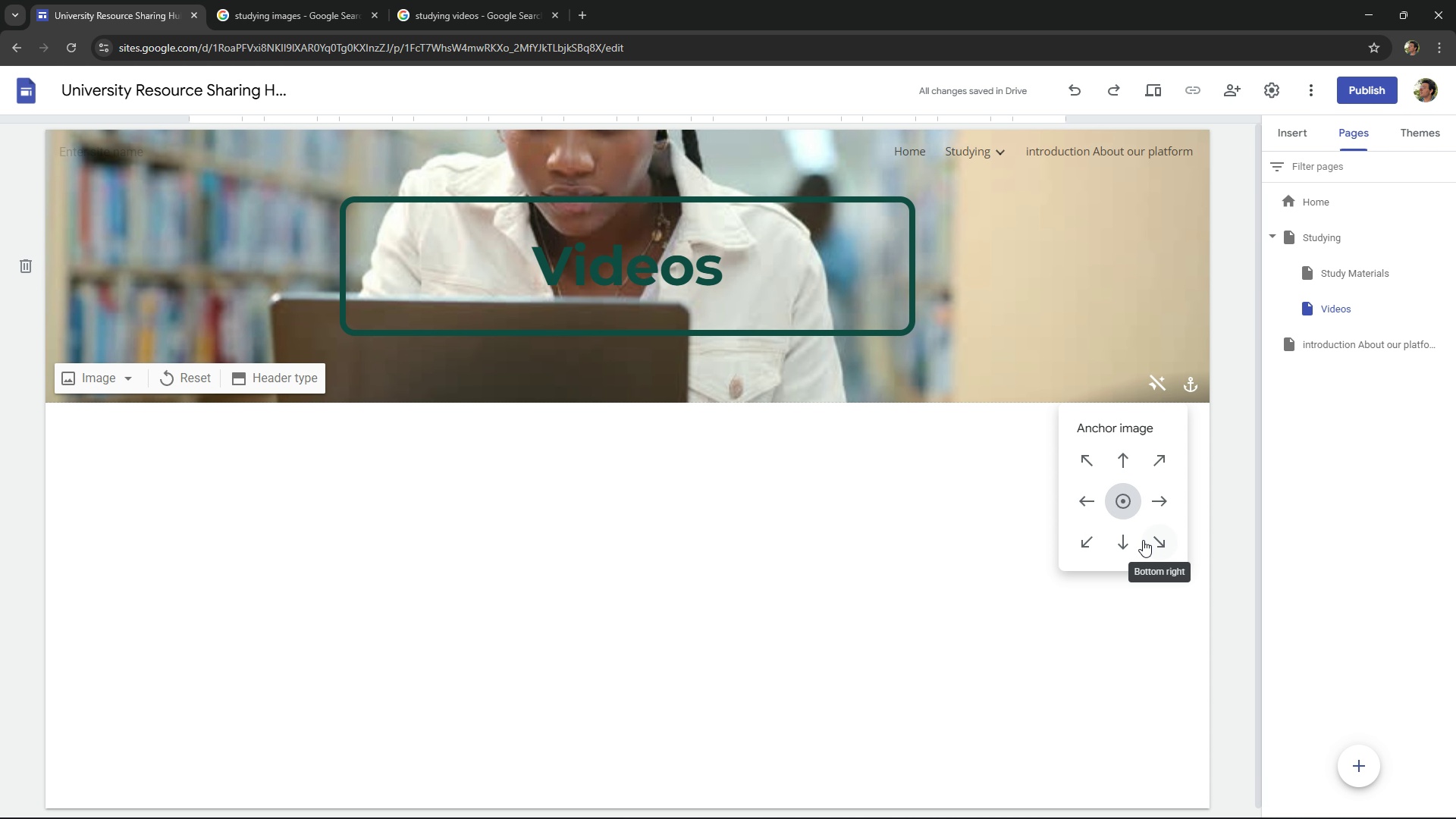 
hold_key(key=ControlLeft, duration=1.44)
scroll: coordinate [1130, 497], scroll_direction: none, amount: 0.0
 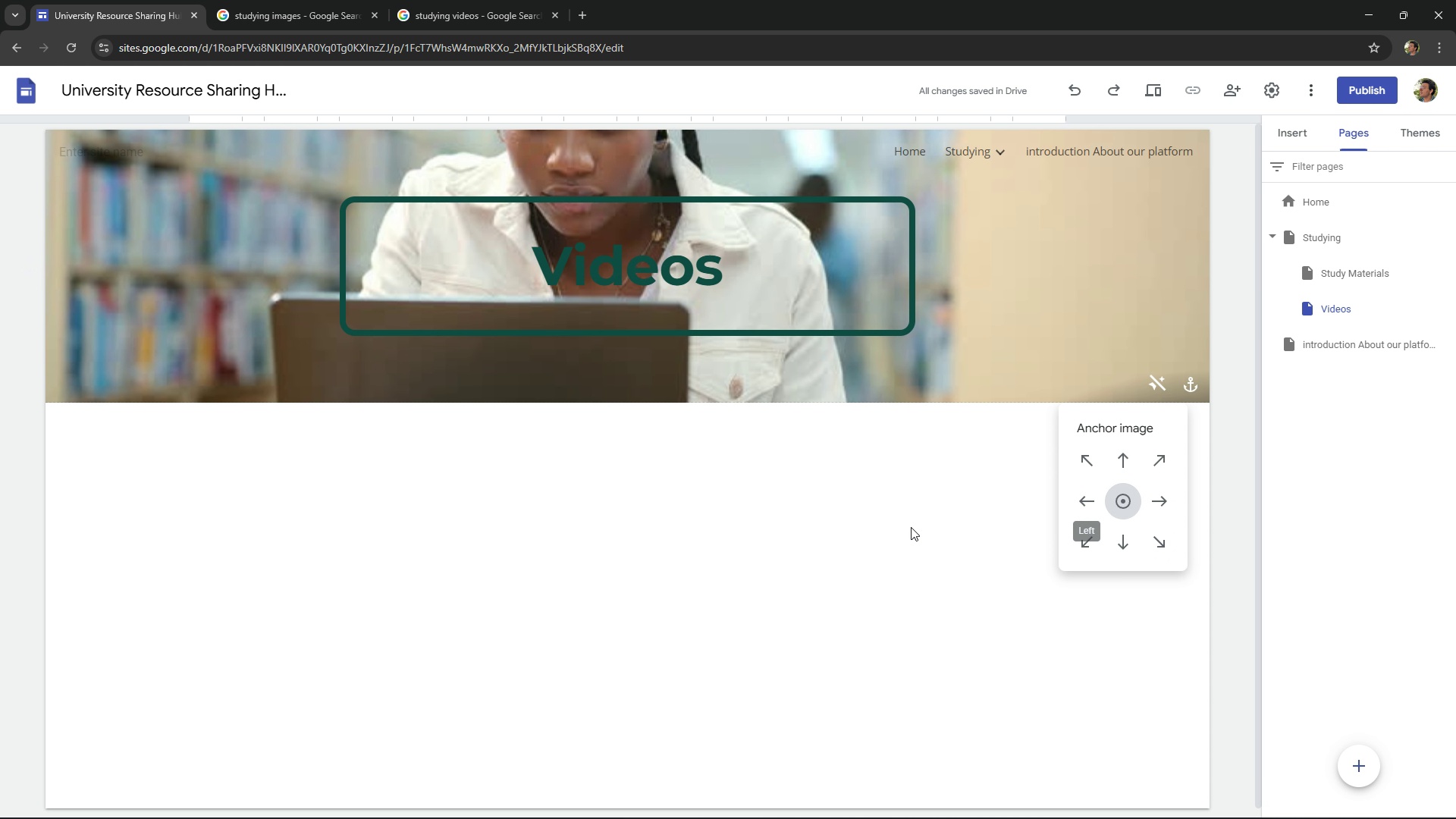 
left_click([911, 527])
 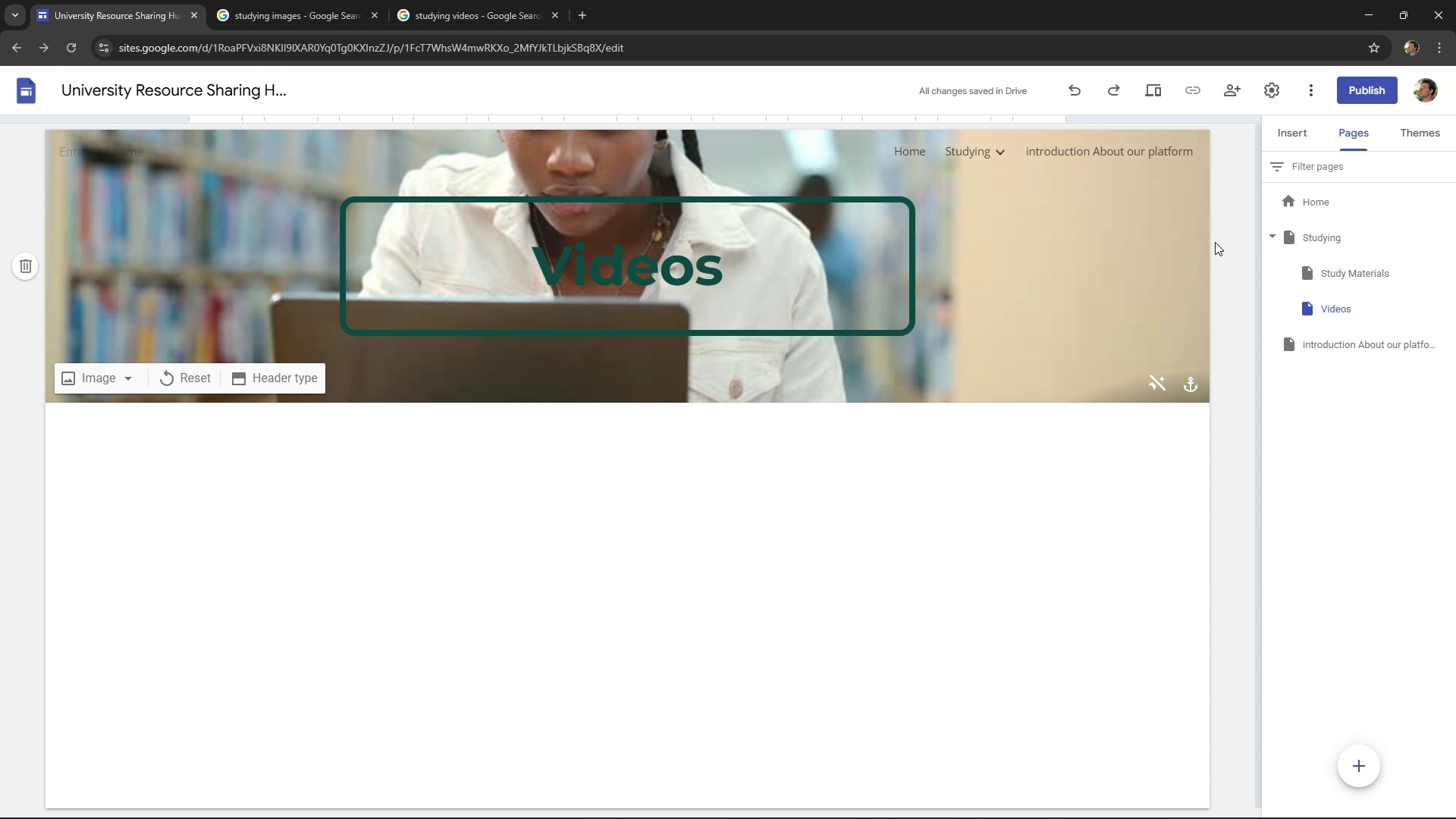 
key(Alt+AltLeft)
 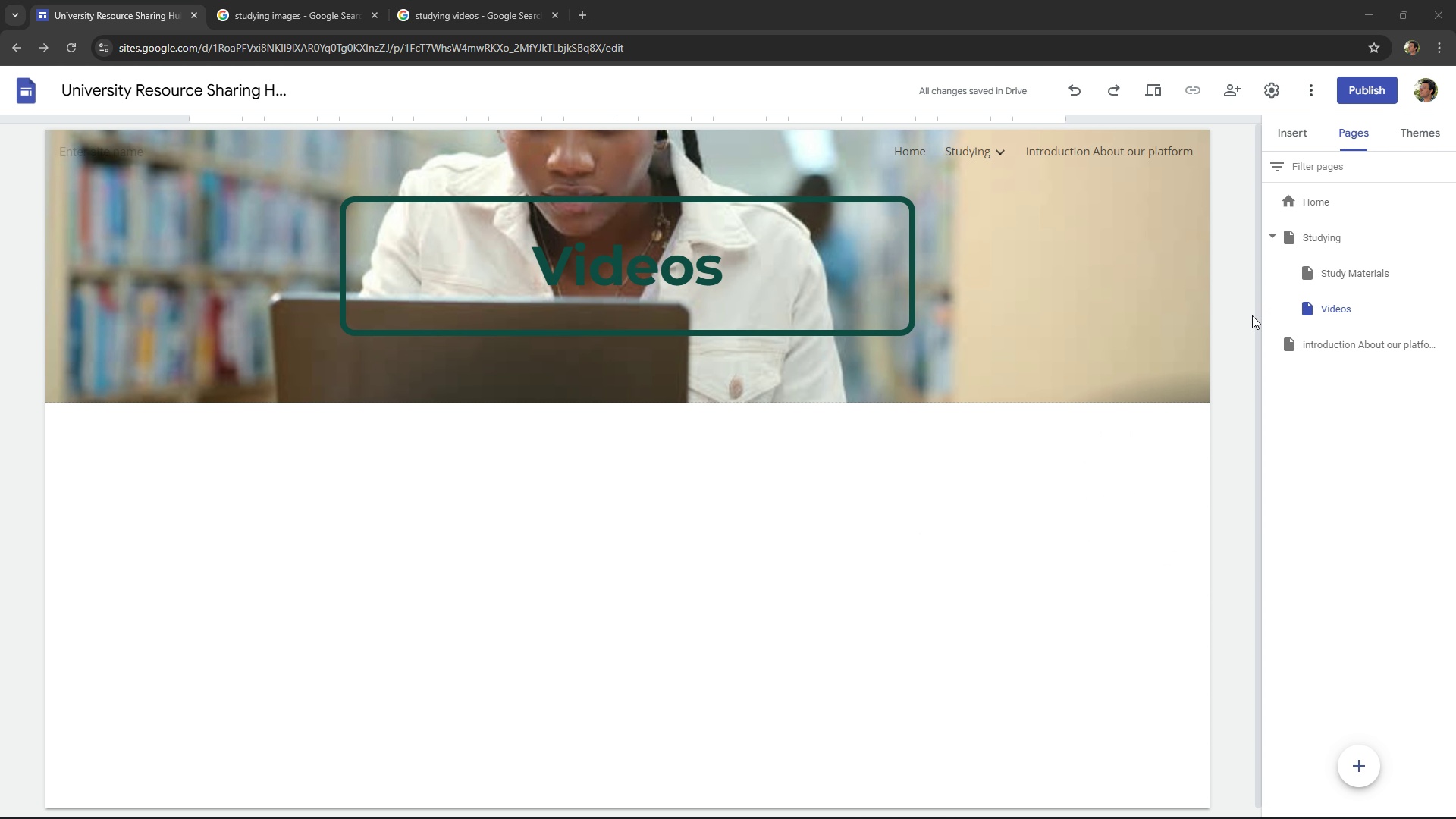 
key(Alt+Tab)